 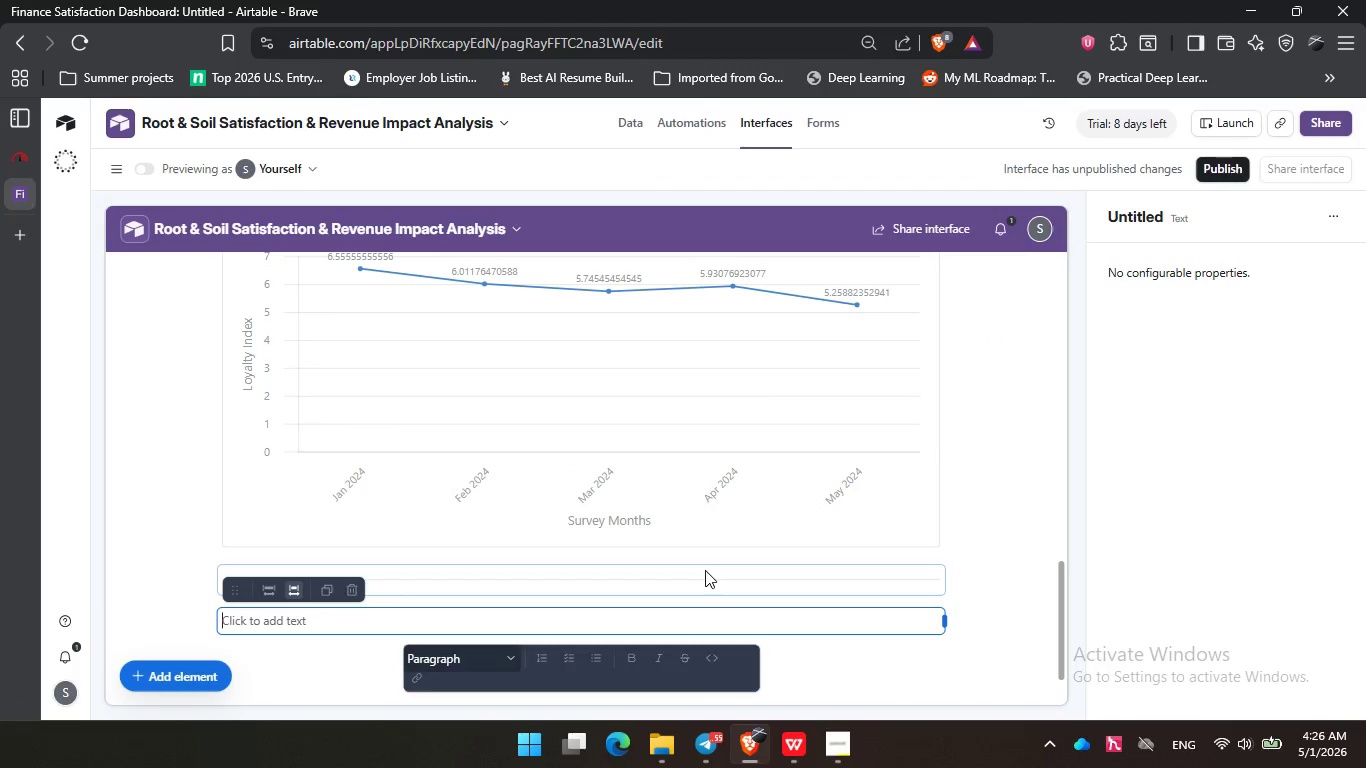 
left_click([345, 630])
 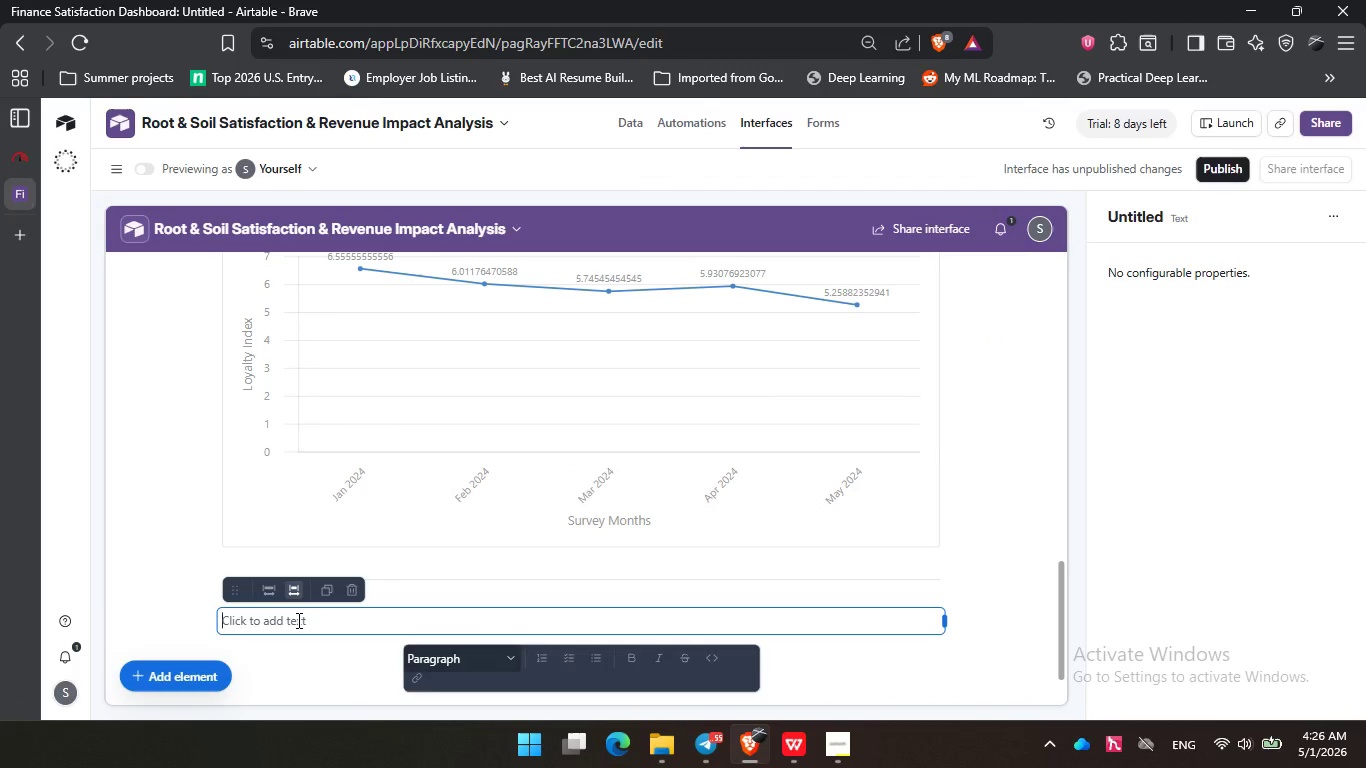 
left_click([297, 620])
 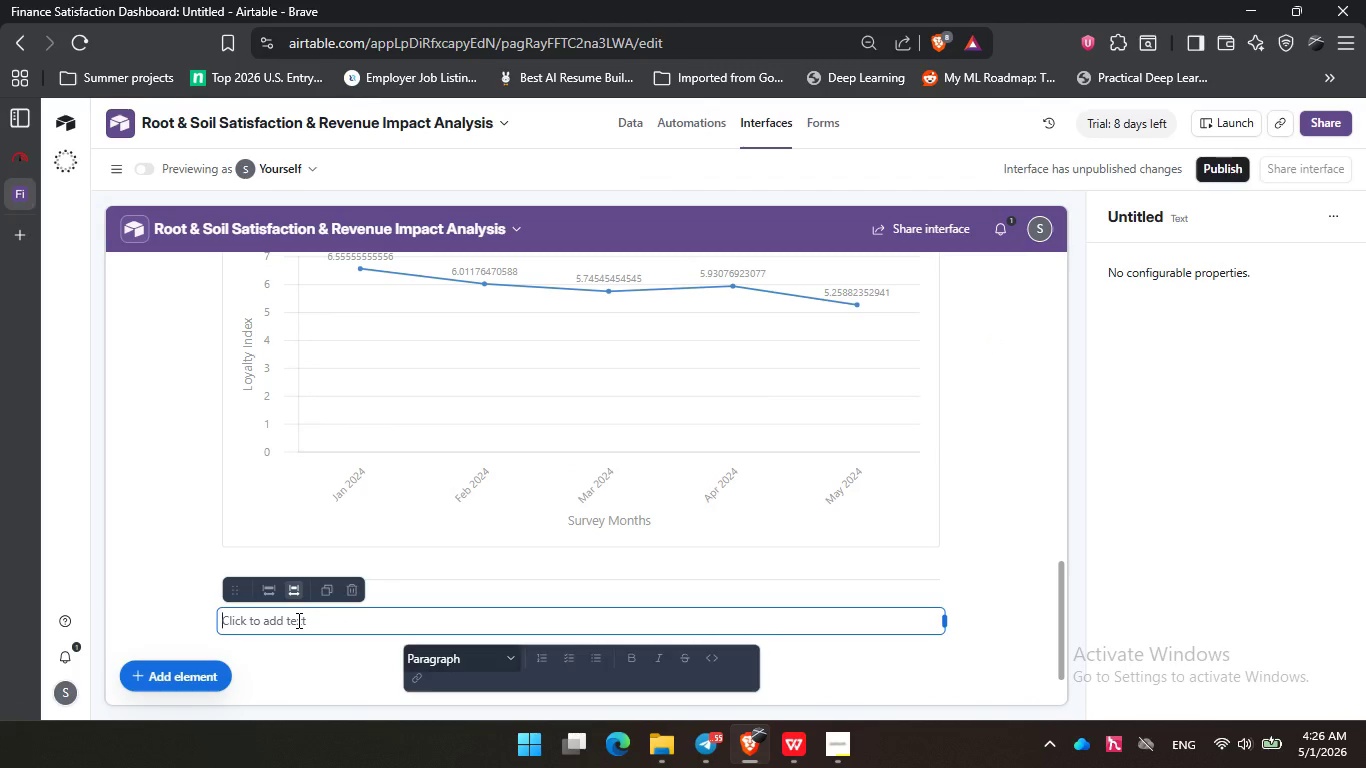 
type(FEE==)
key(Backspace)
key(Backspace)
key(Backspace)
key(Backspace)
type(ee vs Satisfaction)
 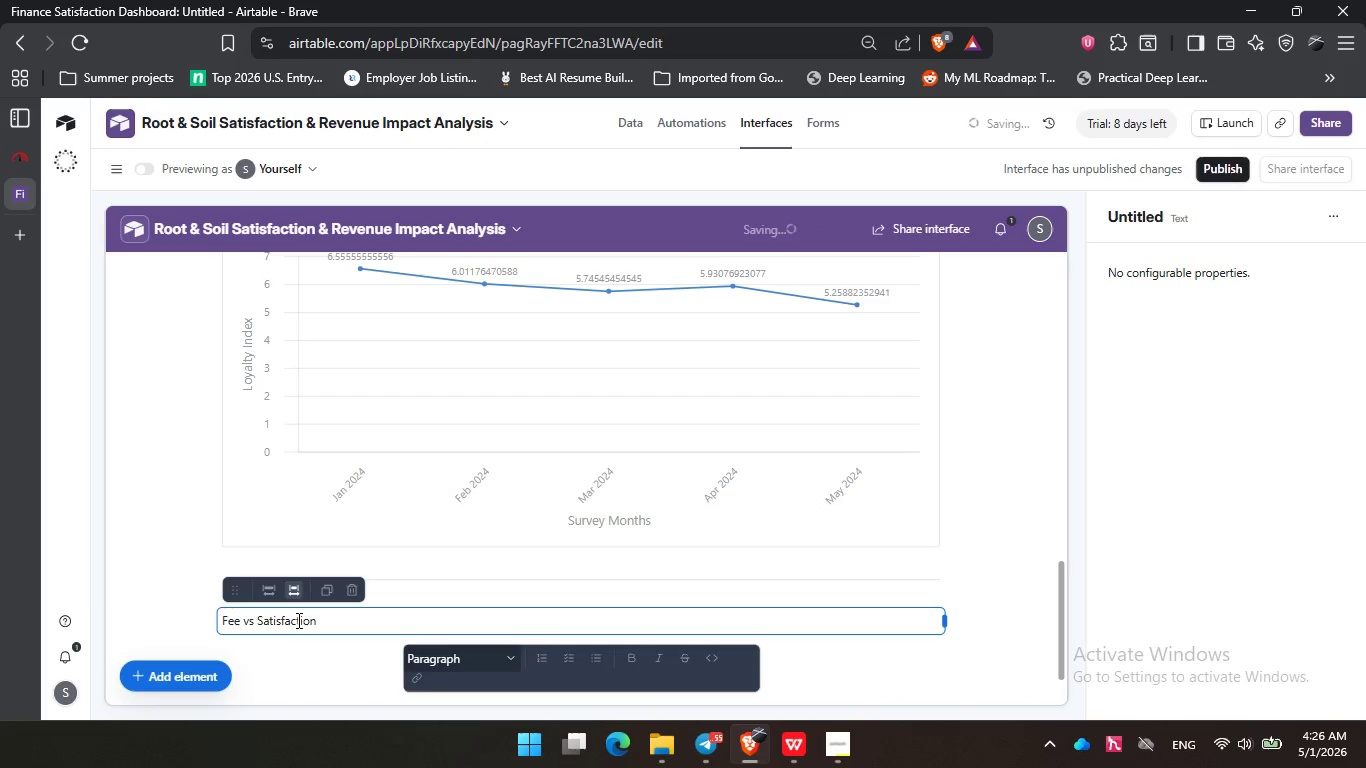 
left_click([359, 659])
 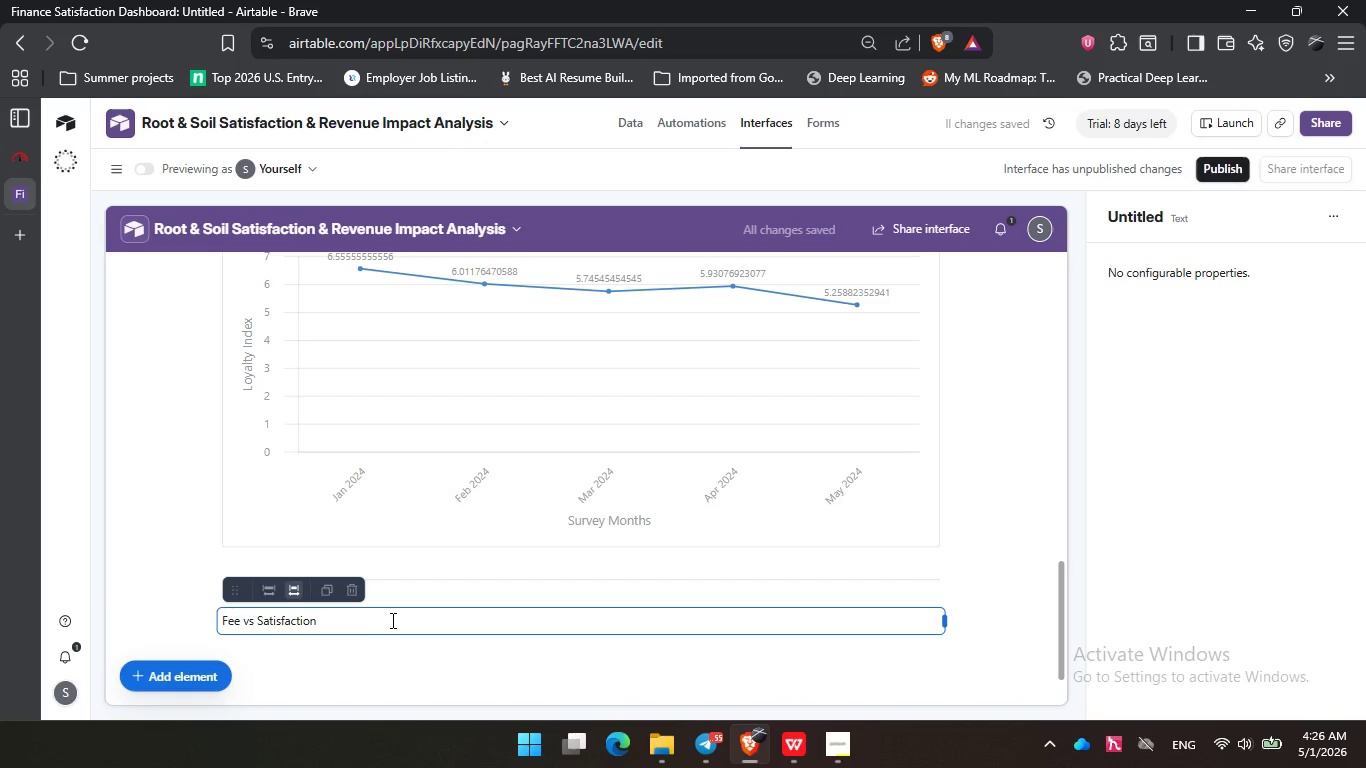 
left_click([391, 620])
 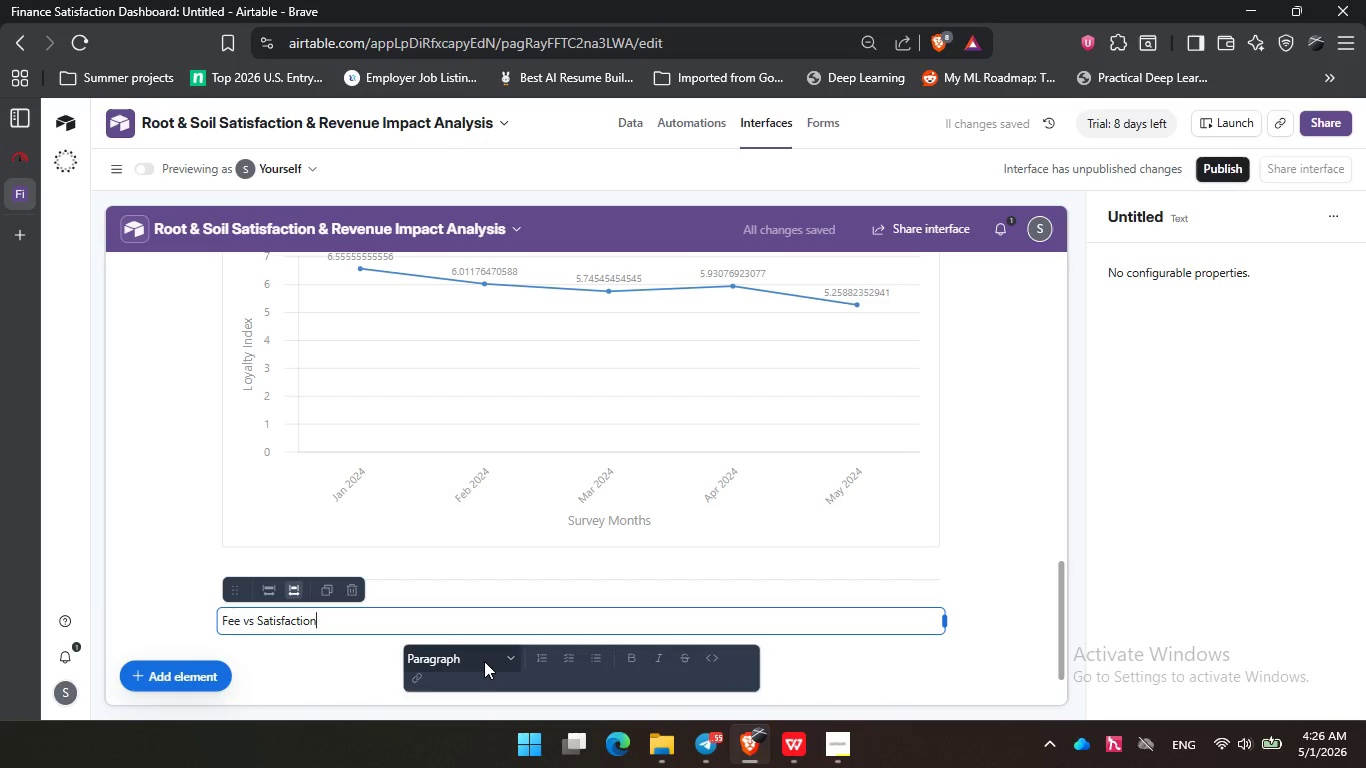 
left_click([484, 661])
 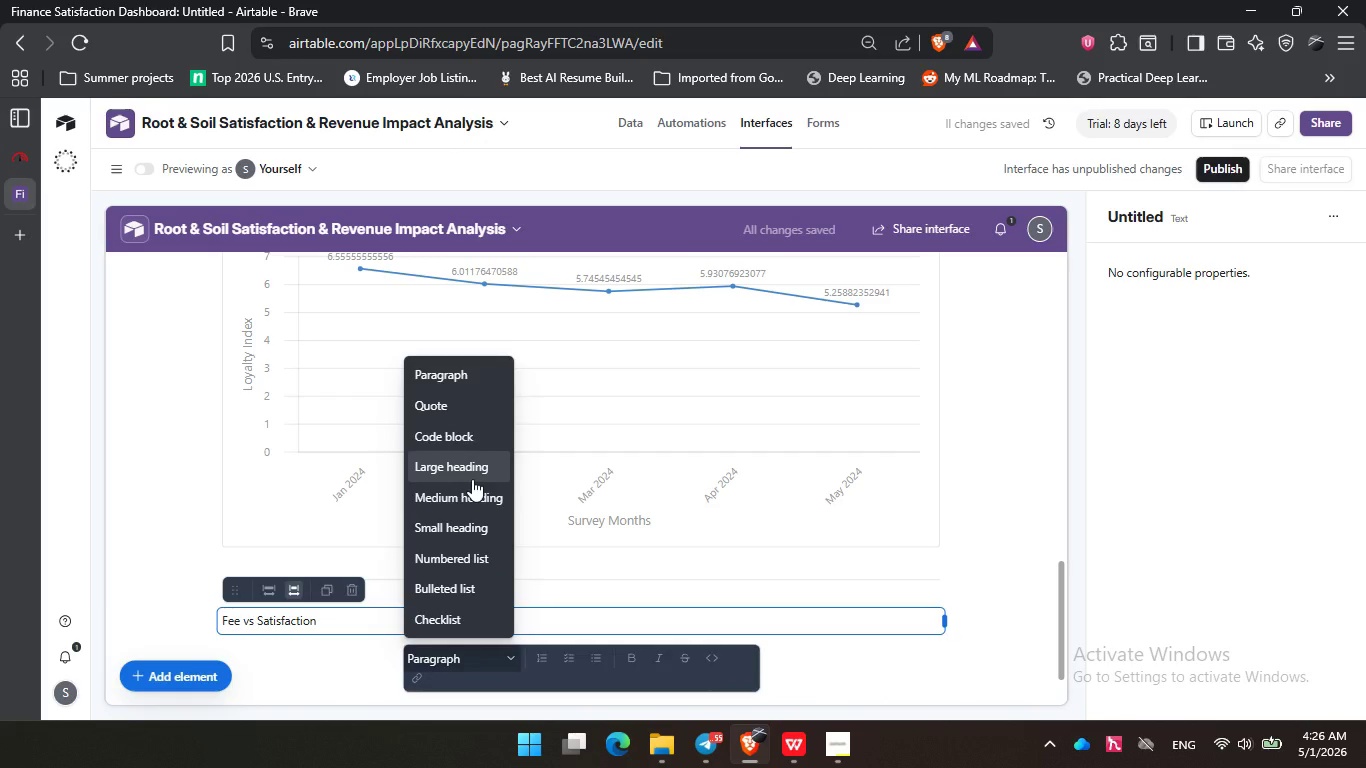 
left_click([472, 479])
 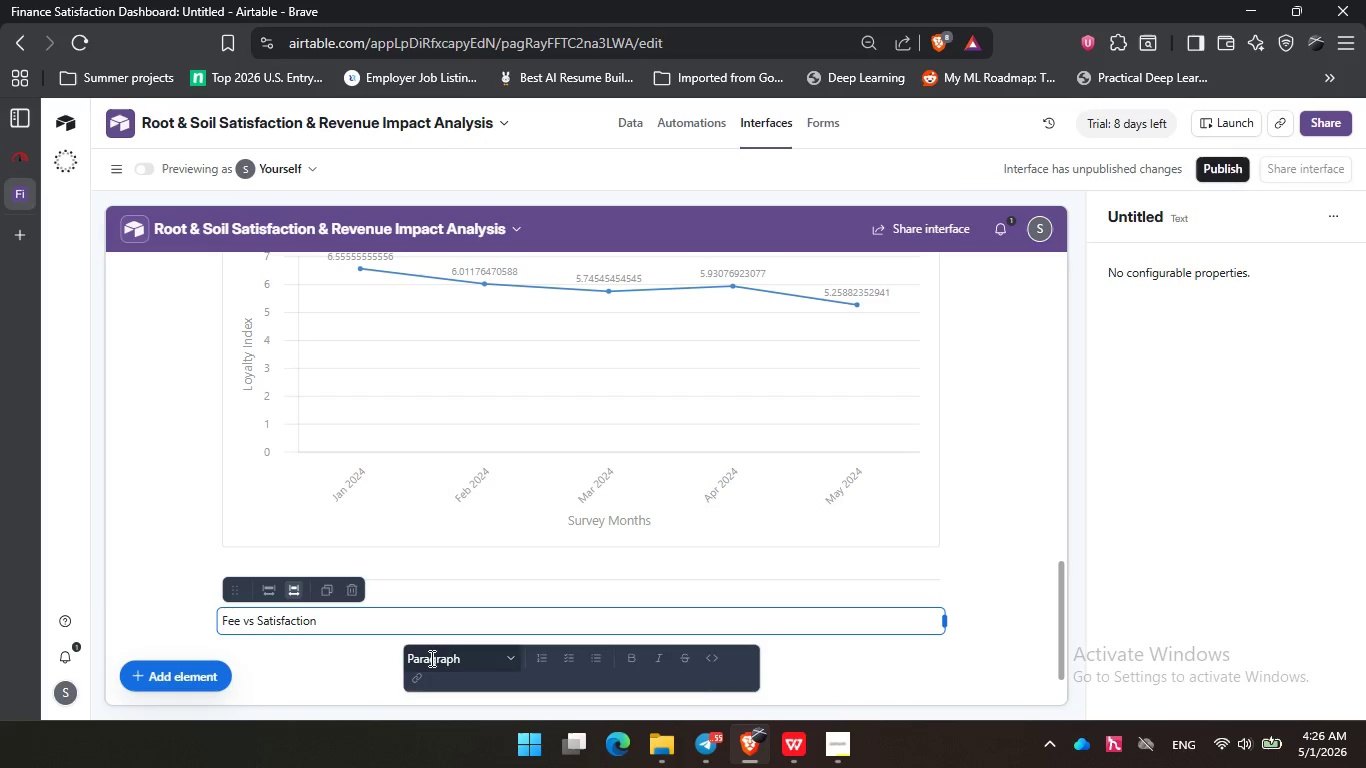 
left_click([445, 660])
 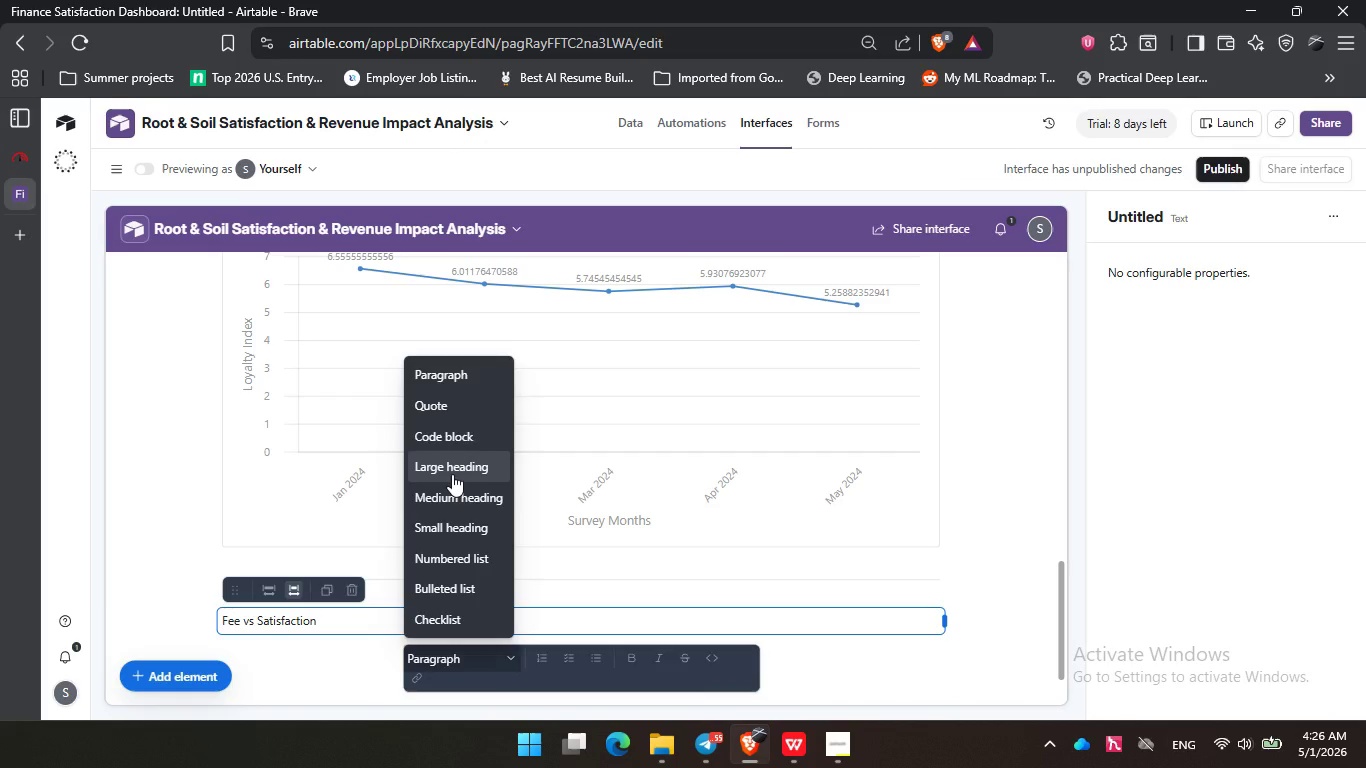 
left_click([452, 474])
 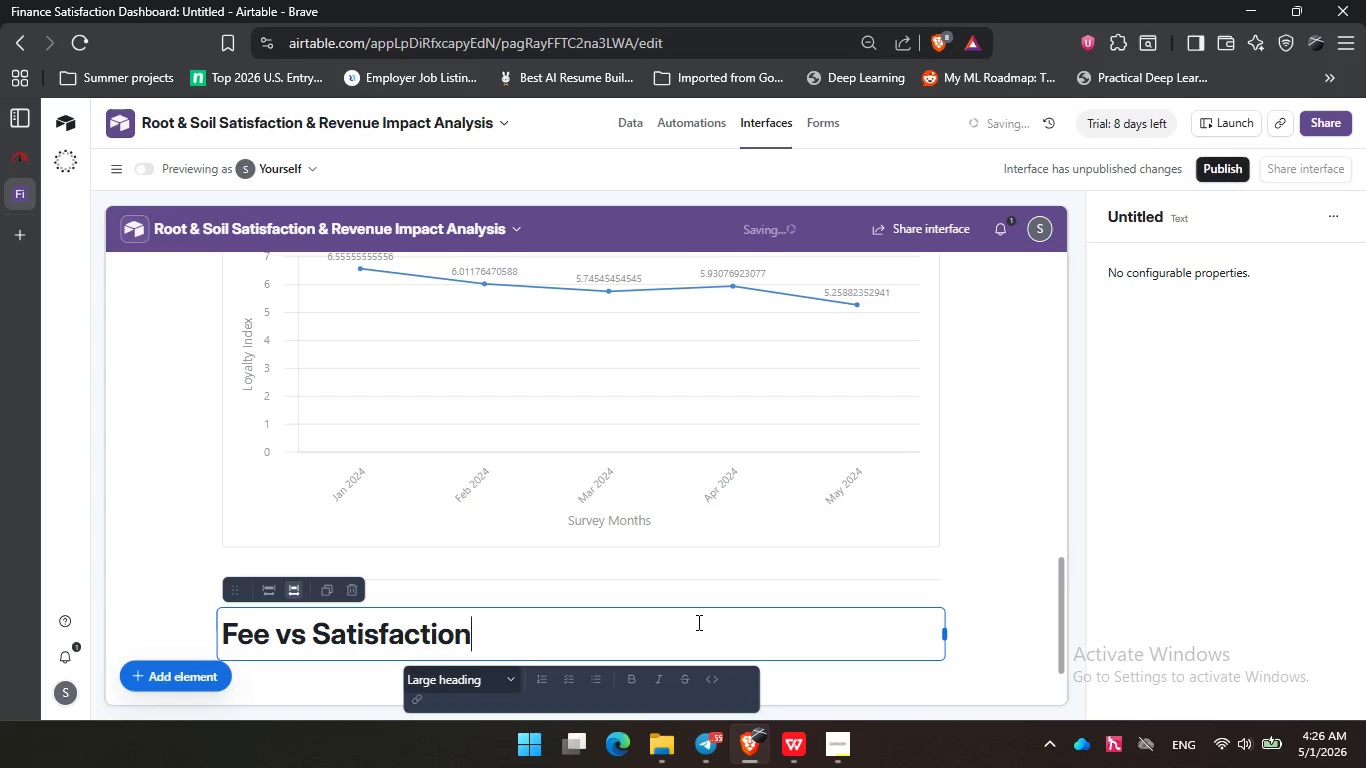 
left_click([683, 620])
 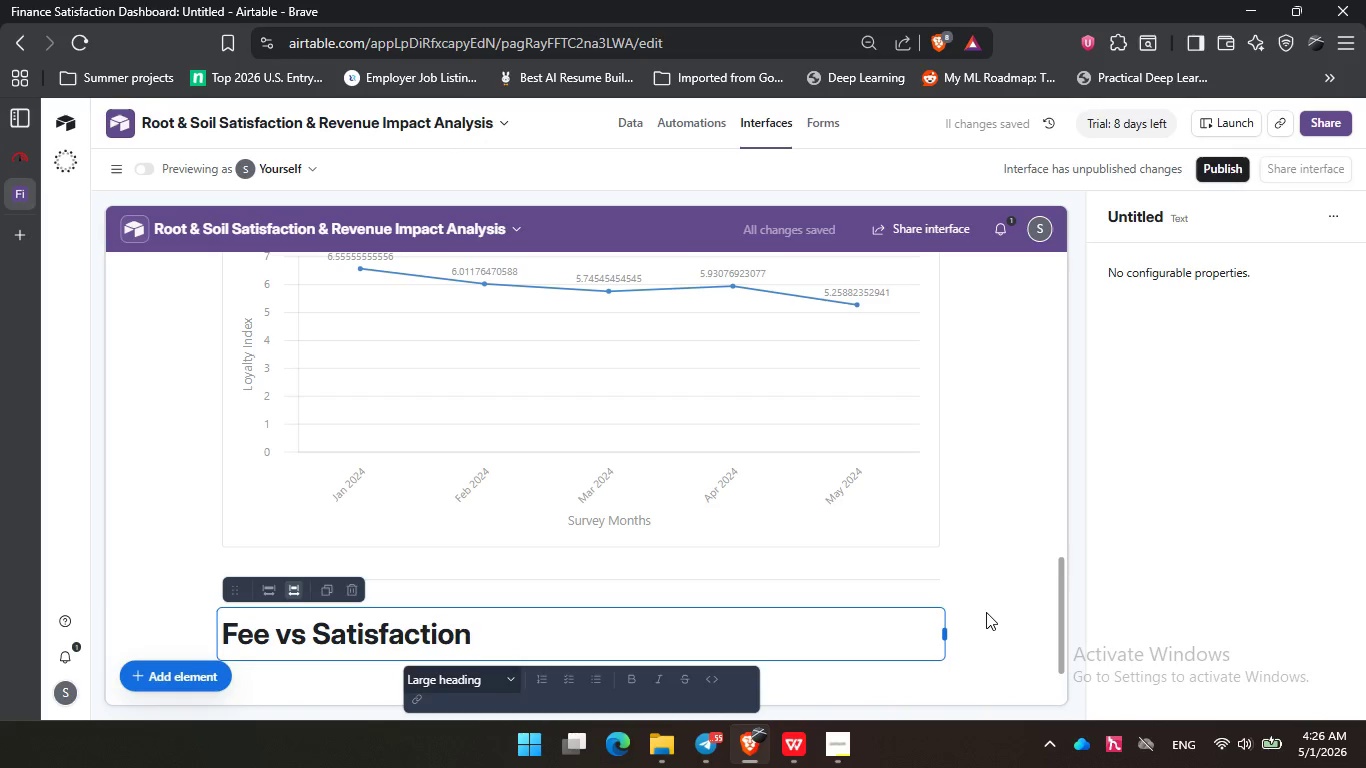 
left_click([986, 612])
 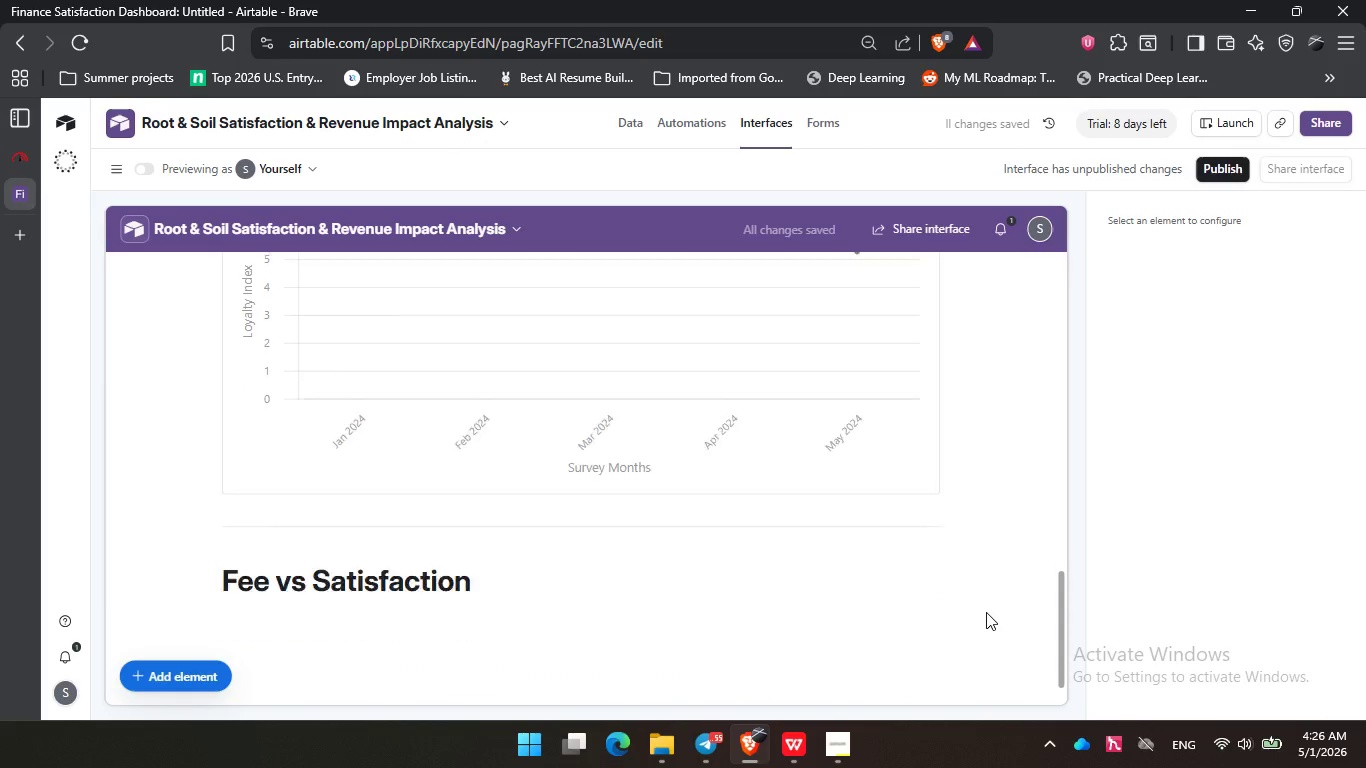 
left_click([400, 640])
 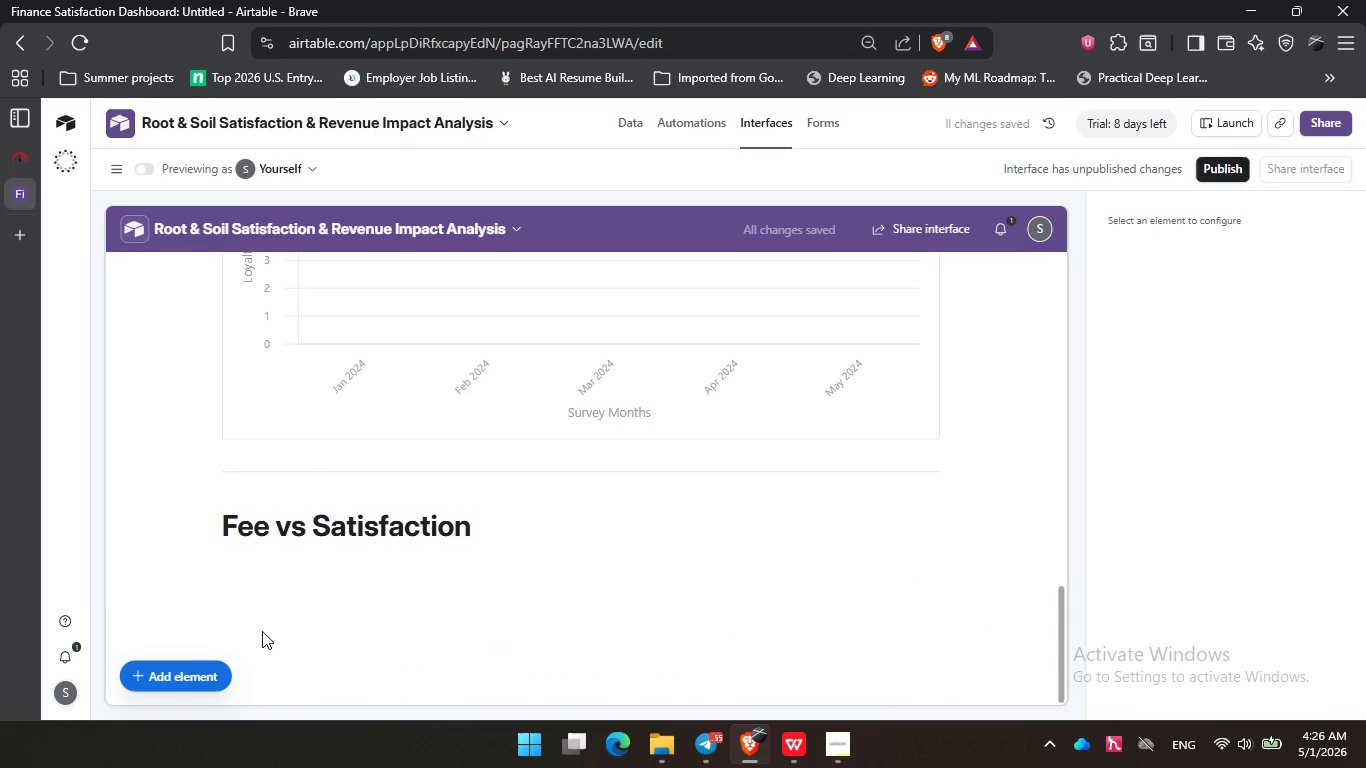 
scroll: coordinate [986, 612], scroll_direction: down, amount: 3.0
 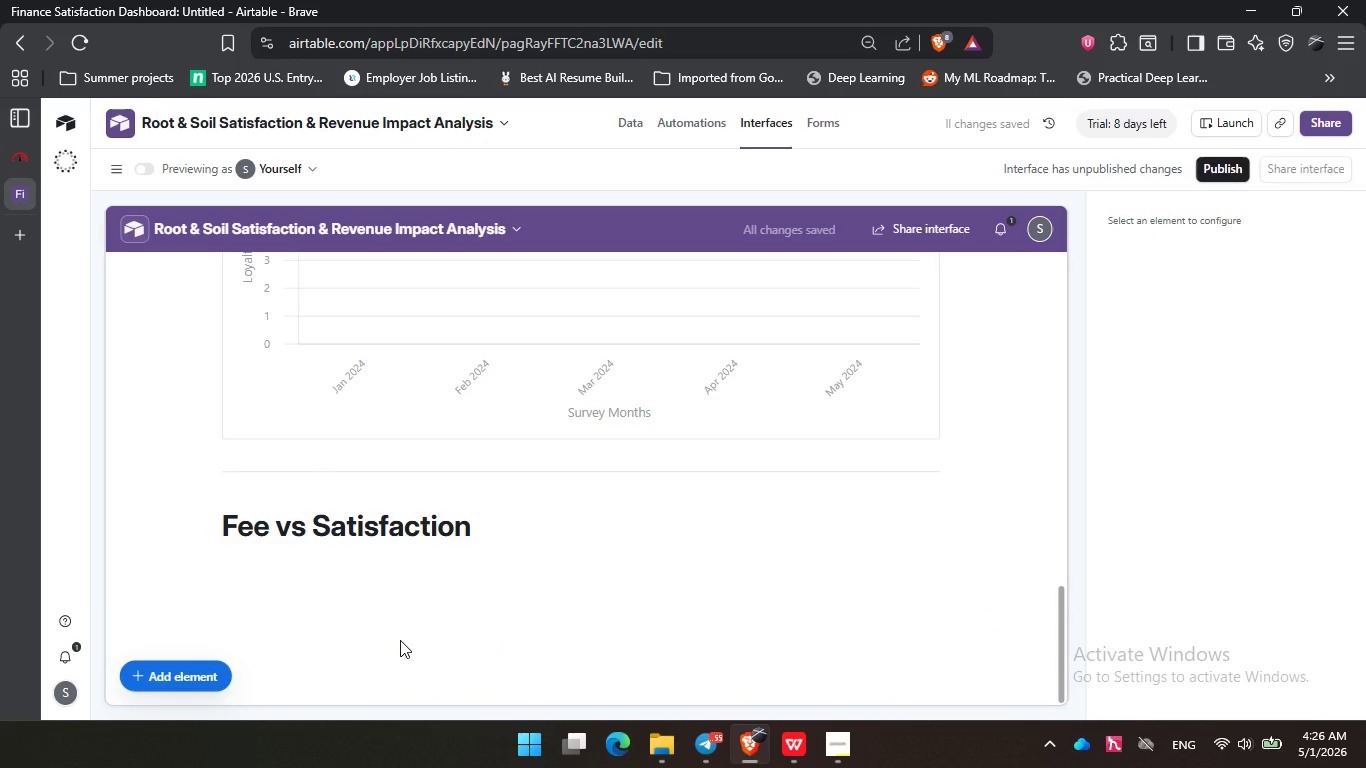 
left_click([262, 631])
 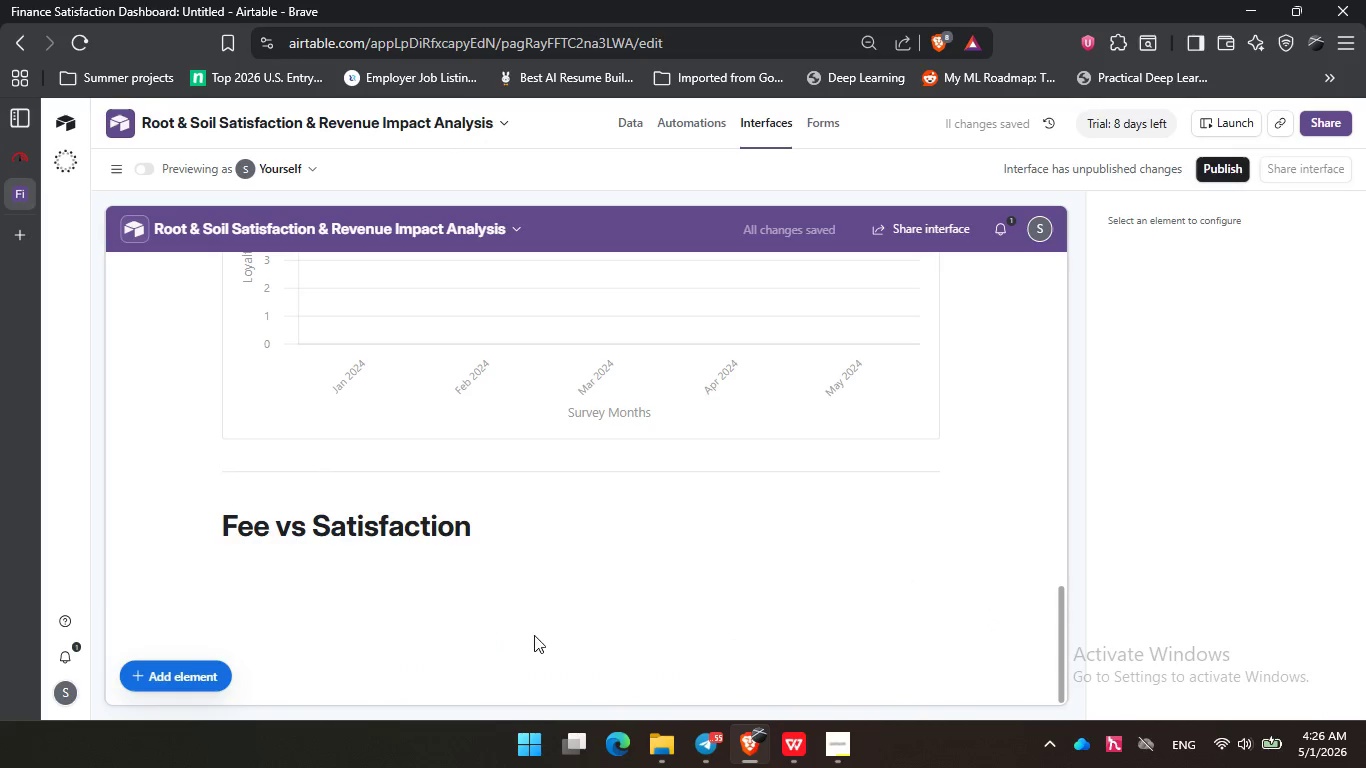 
double_click([479, 626])
 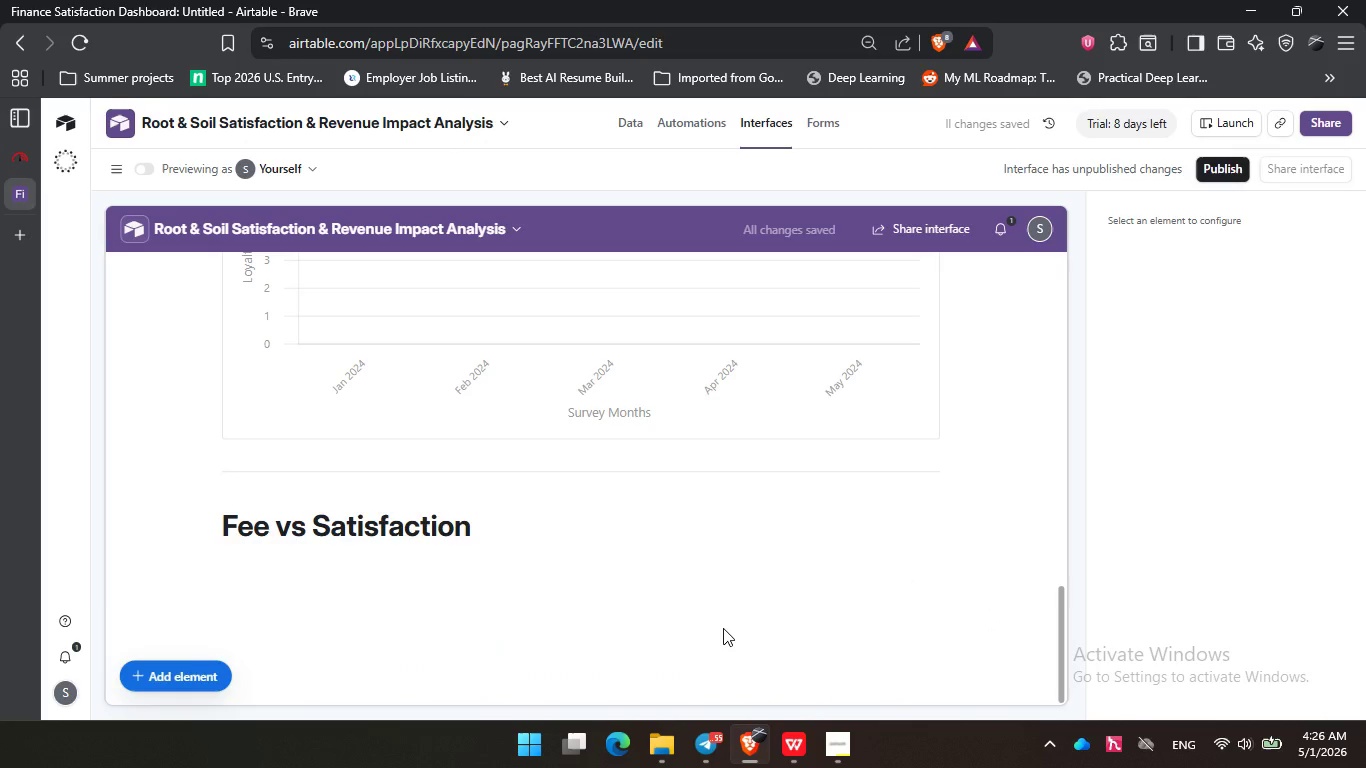 
triple_click([723, 628])
 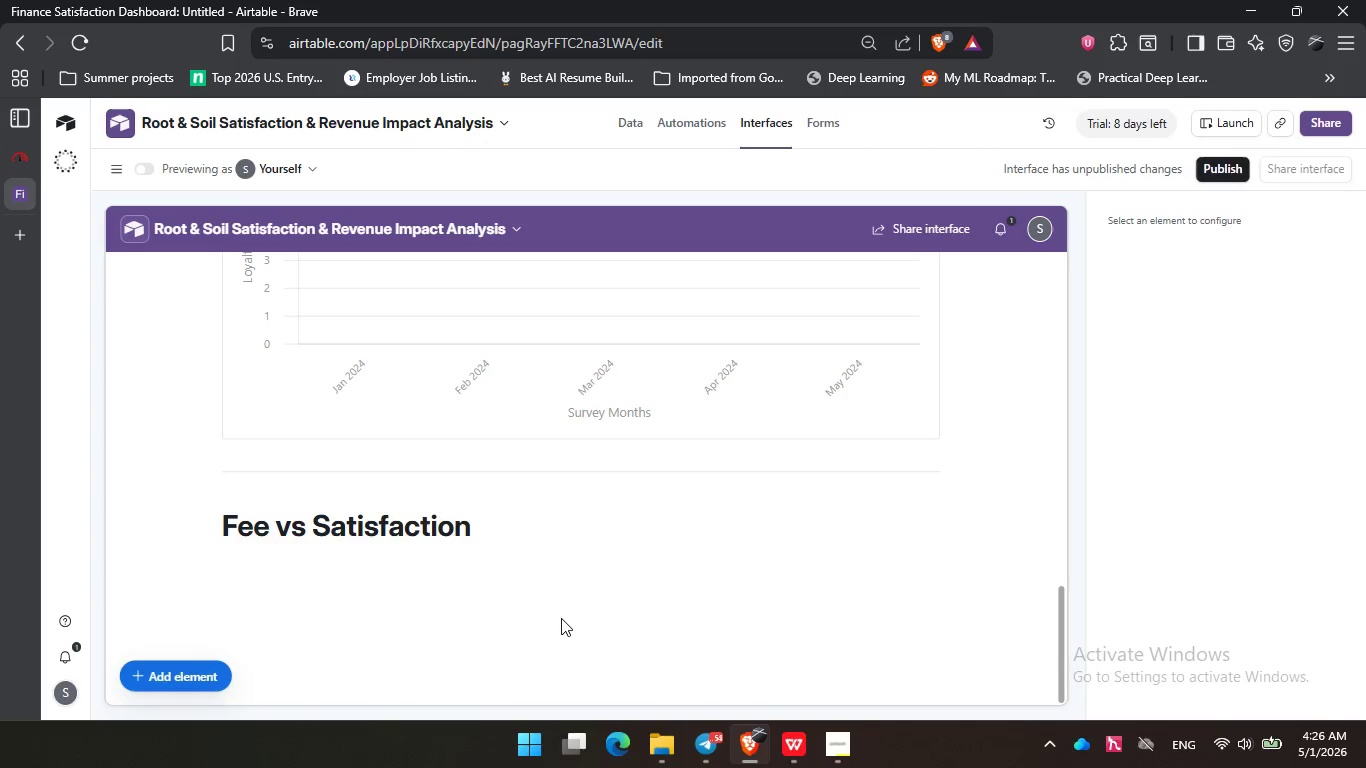 
left_click([561, 618])
 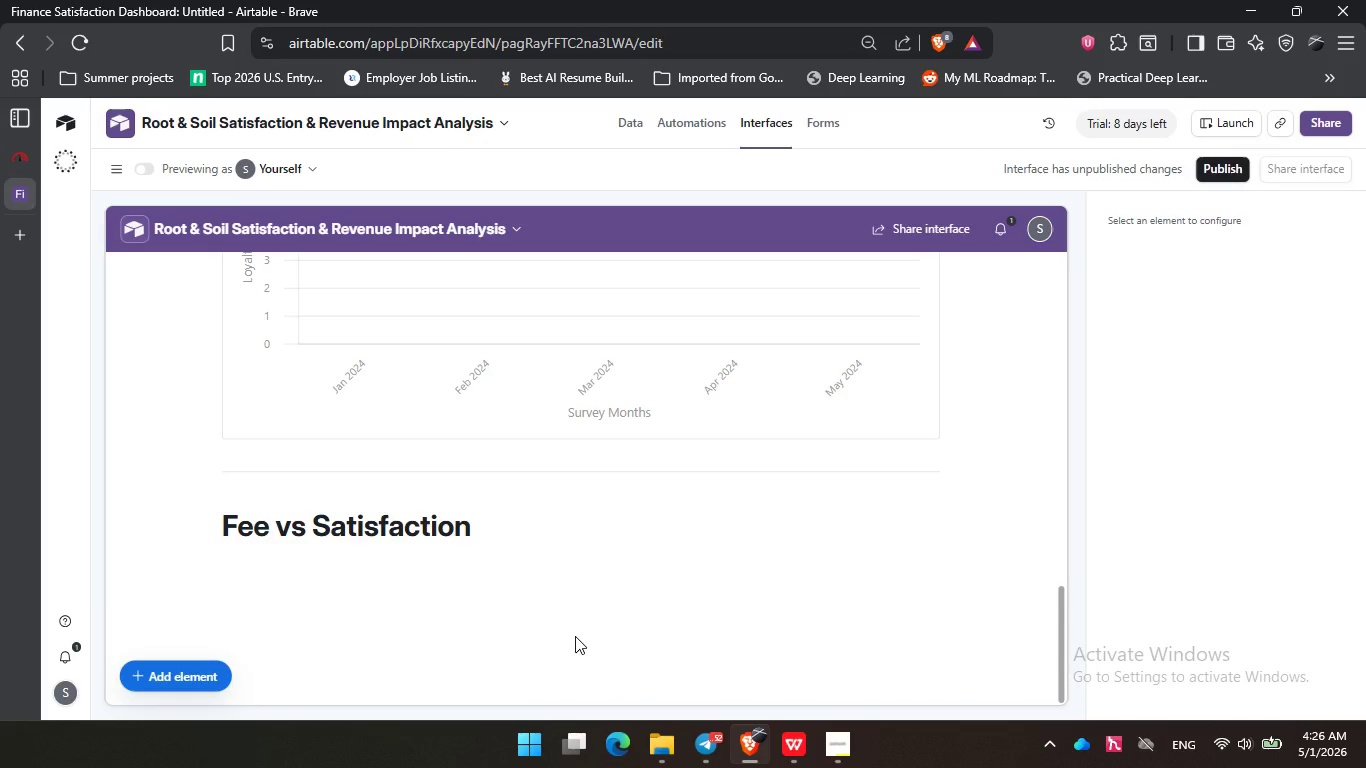 
left_click([575, 636])
 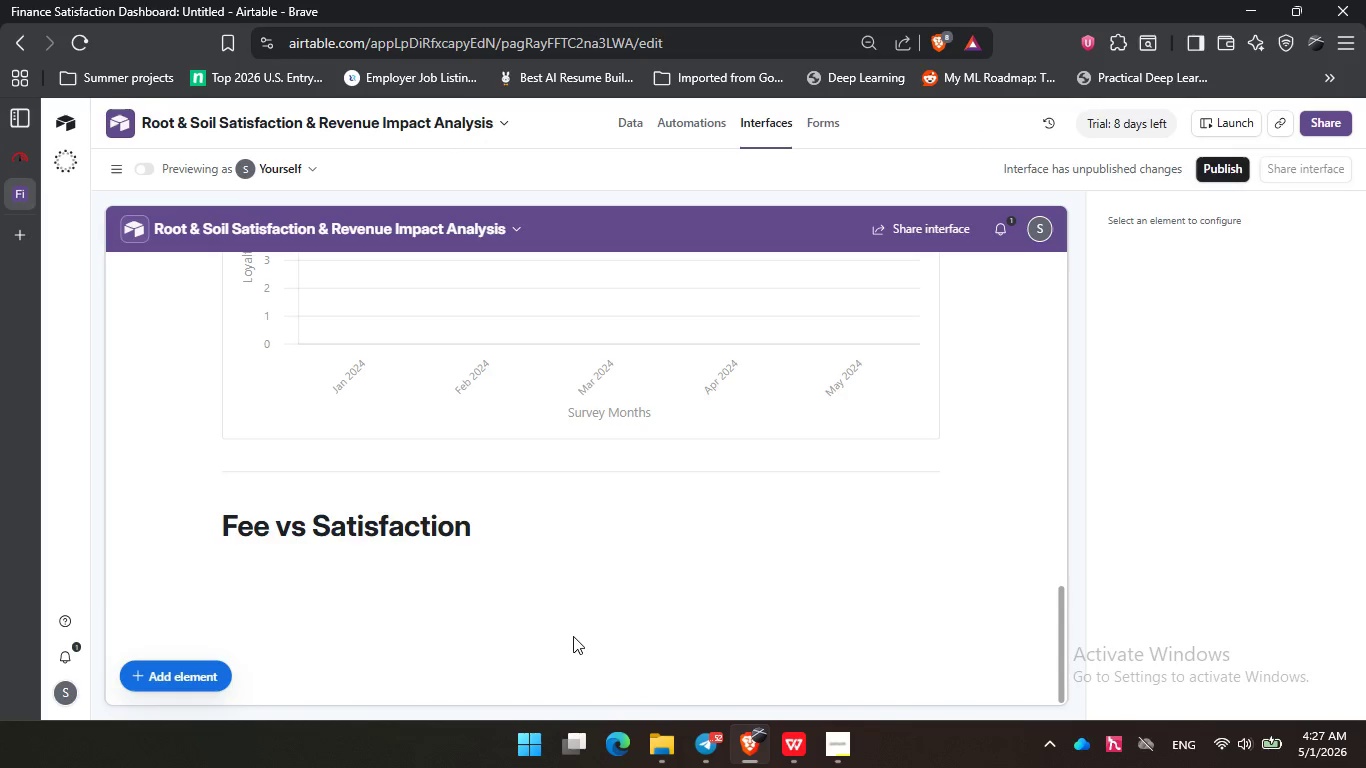 
wait(5.61)
 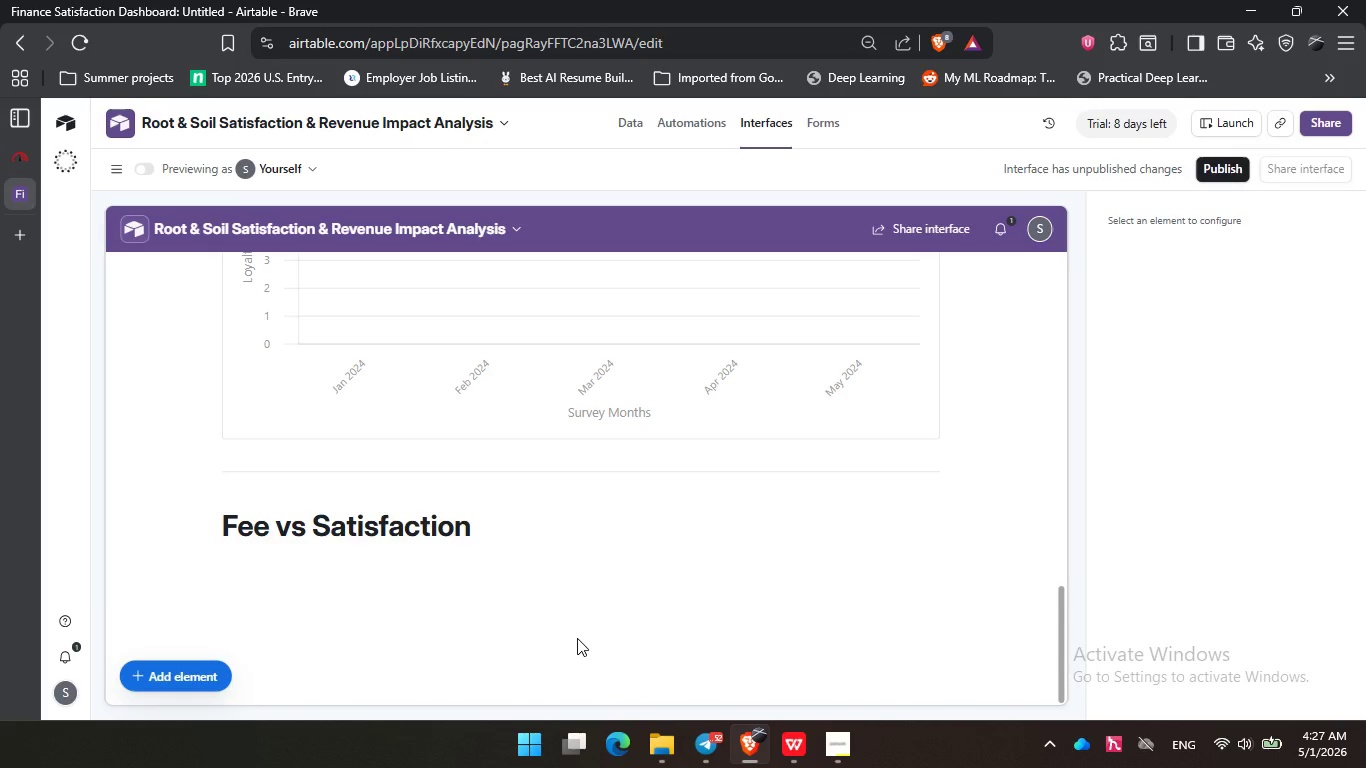 
left_click([729, 396])
 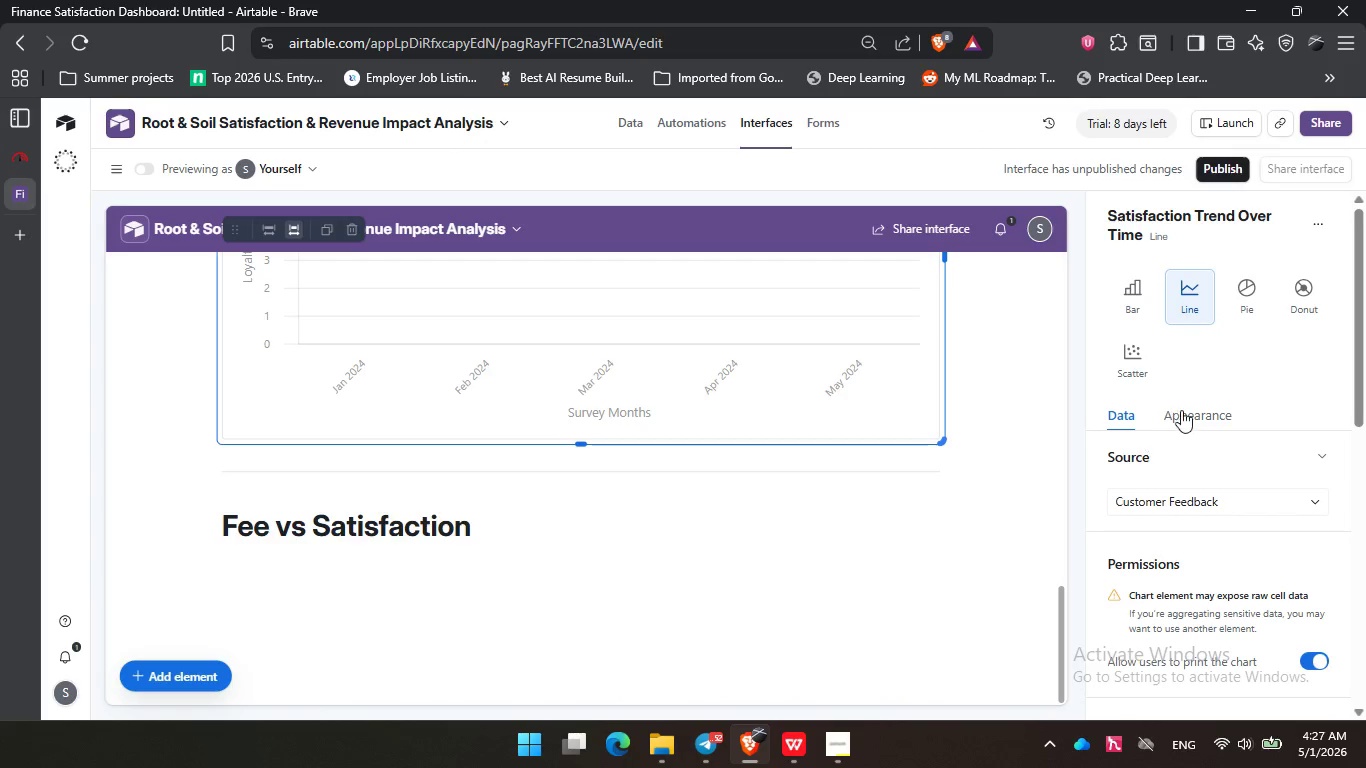 
left_click([1182, 410])
 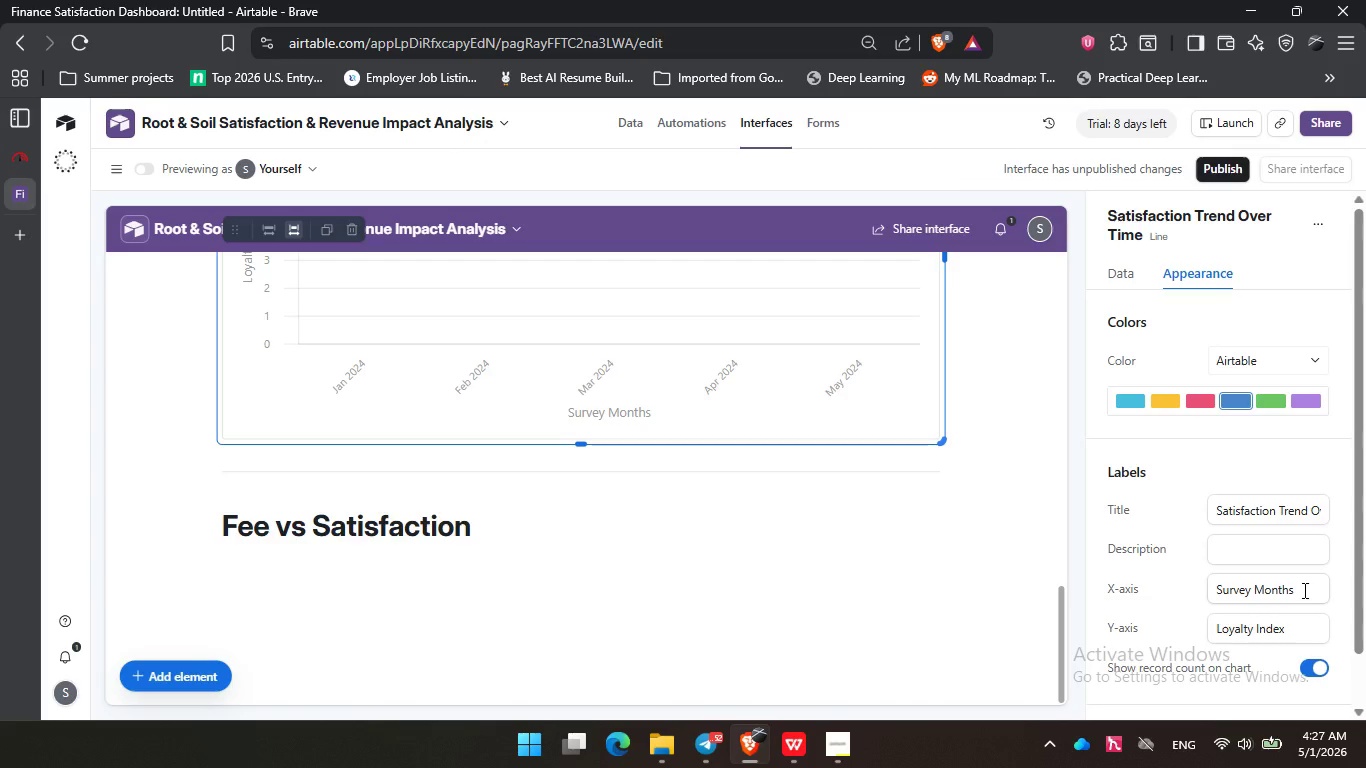 
left_click([1303, 590])
 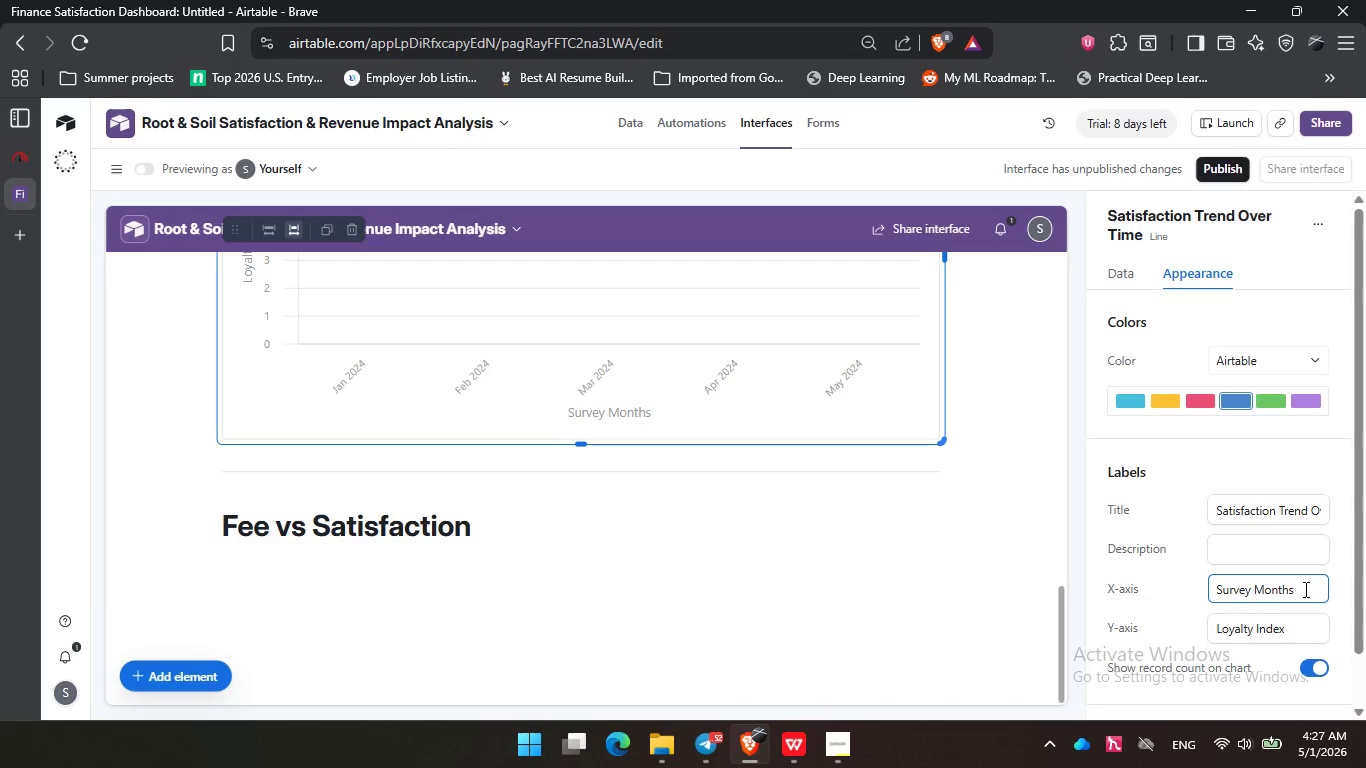 
key(Backspace)
 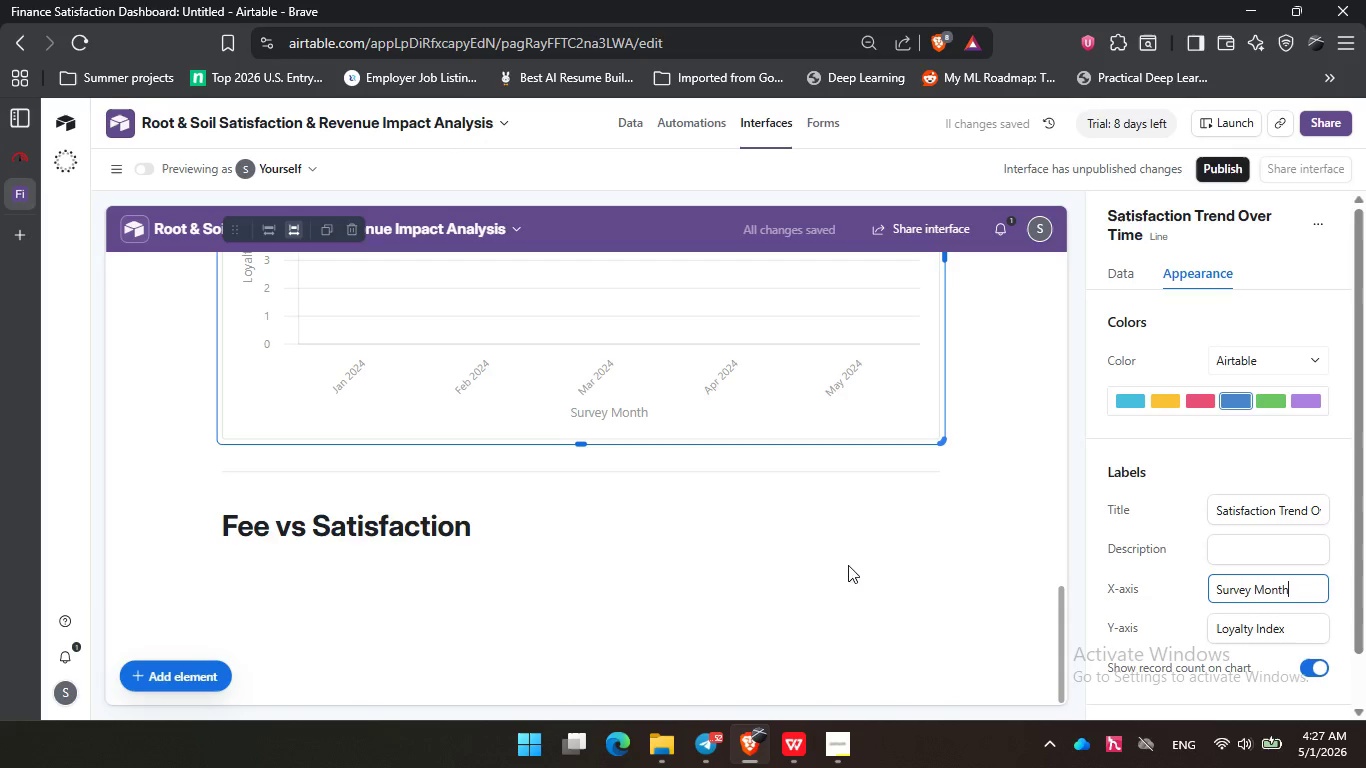 
left_click([808, 559])
 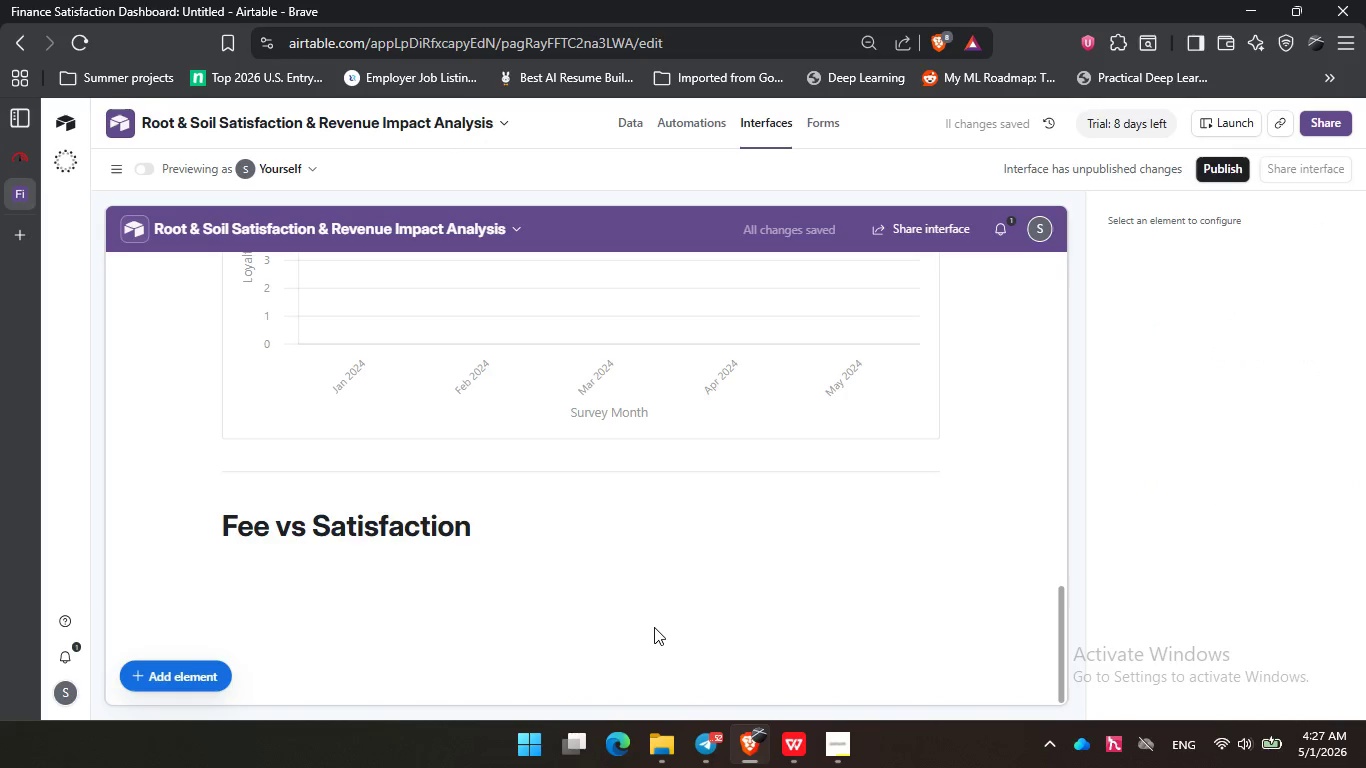 
left_click([654, 627])
 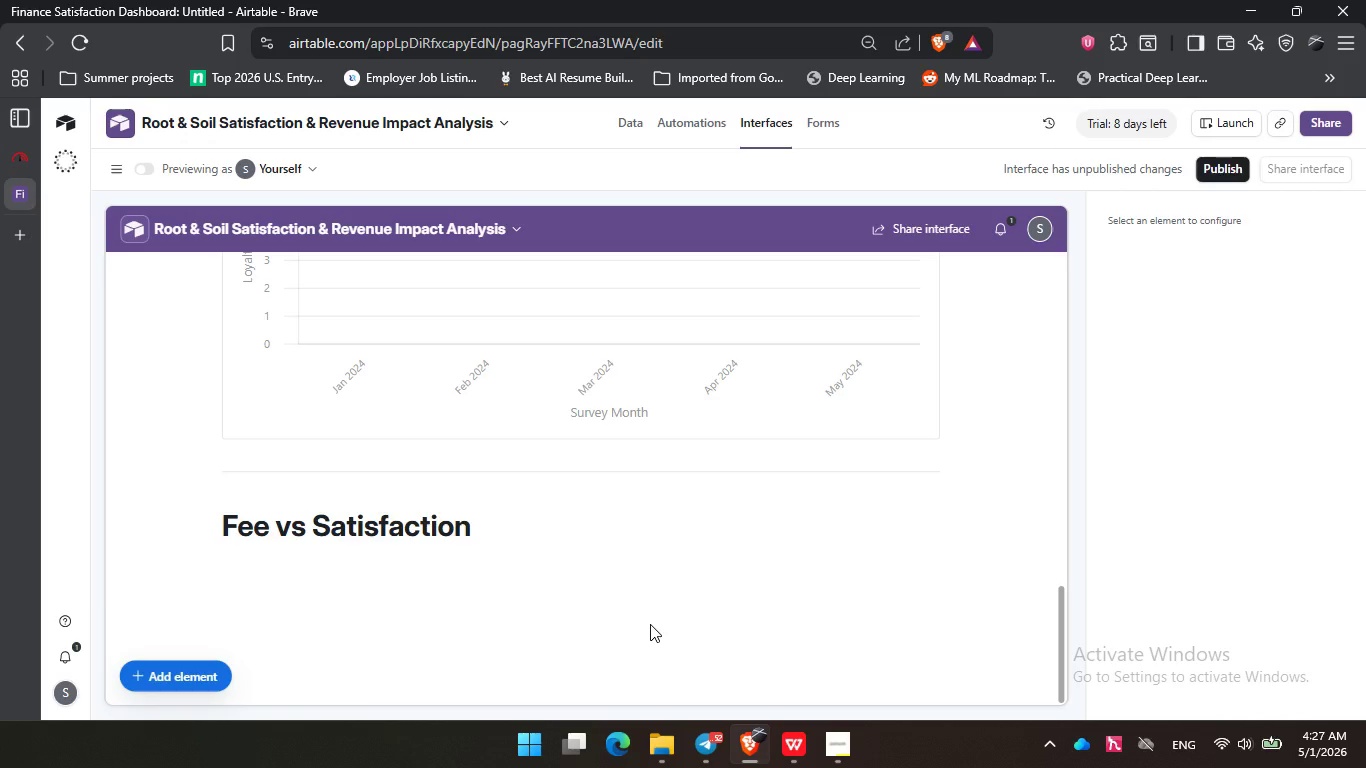 
wait(13.47)
 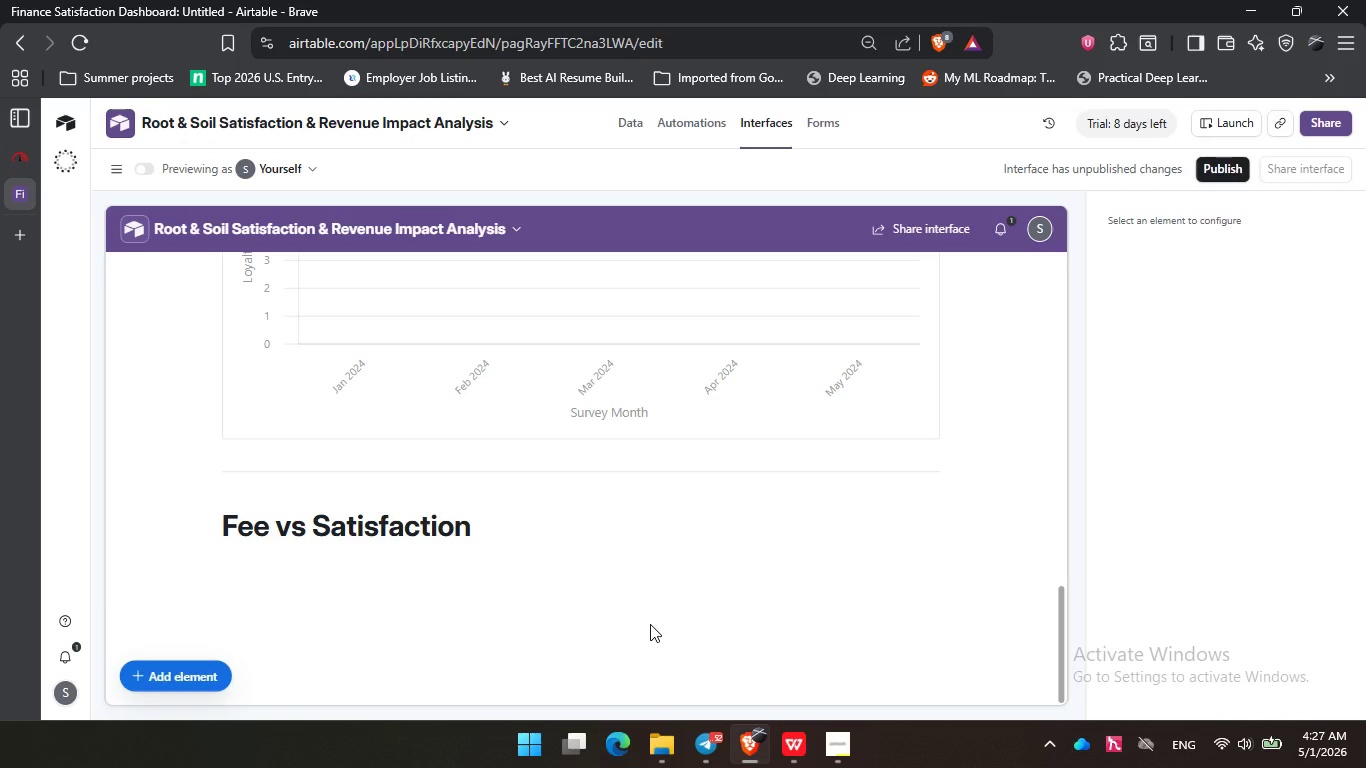 
left_click([359, 622])
 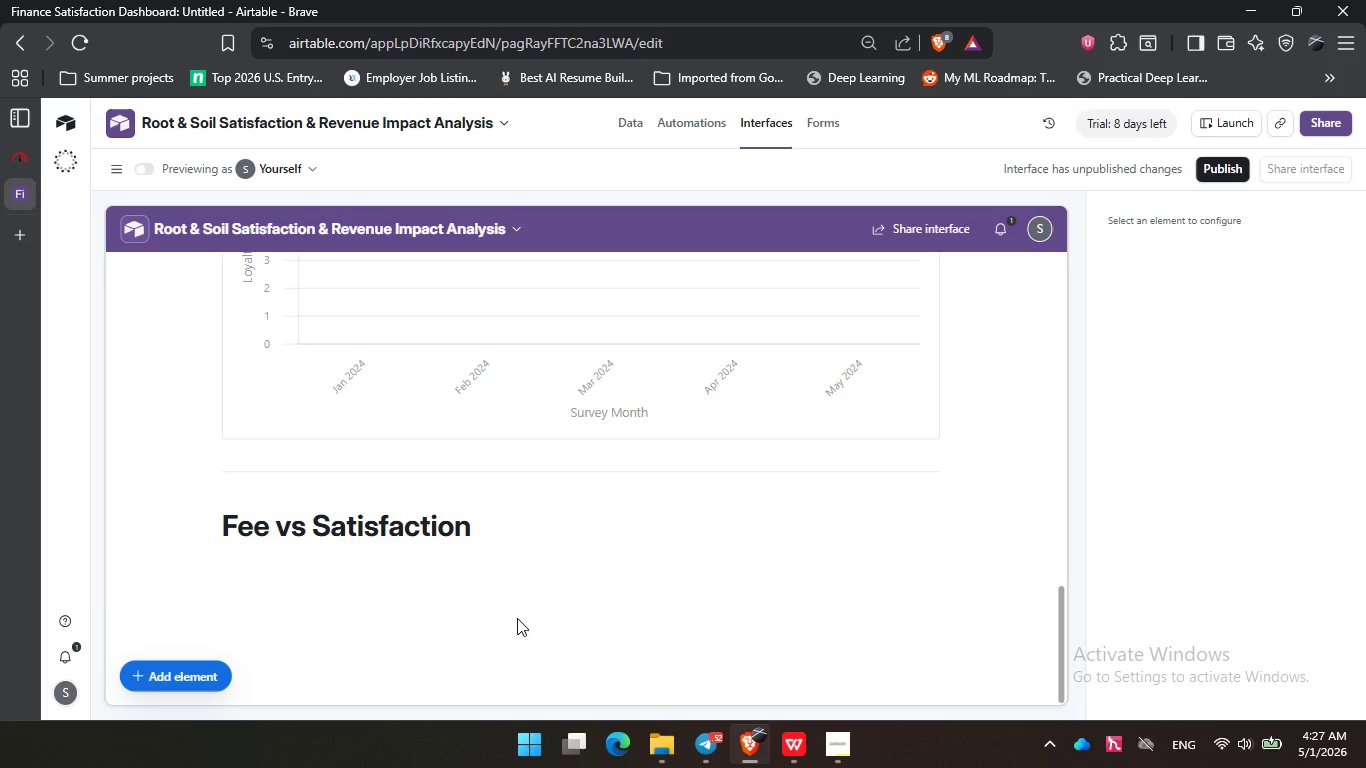 
left_click([520, 615])
 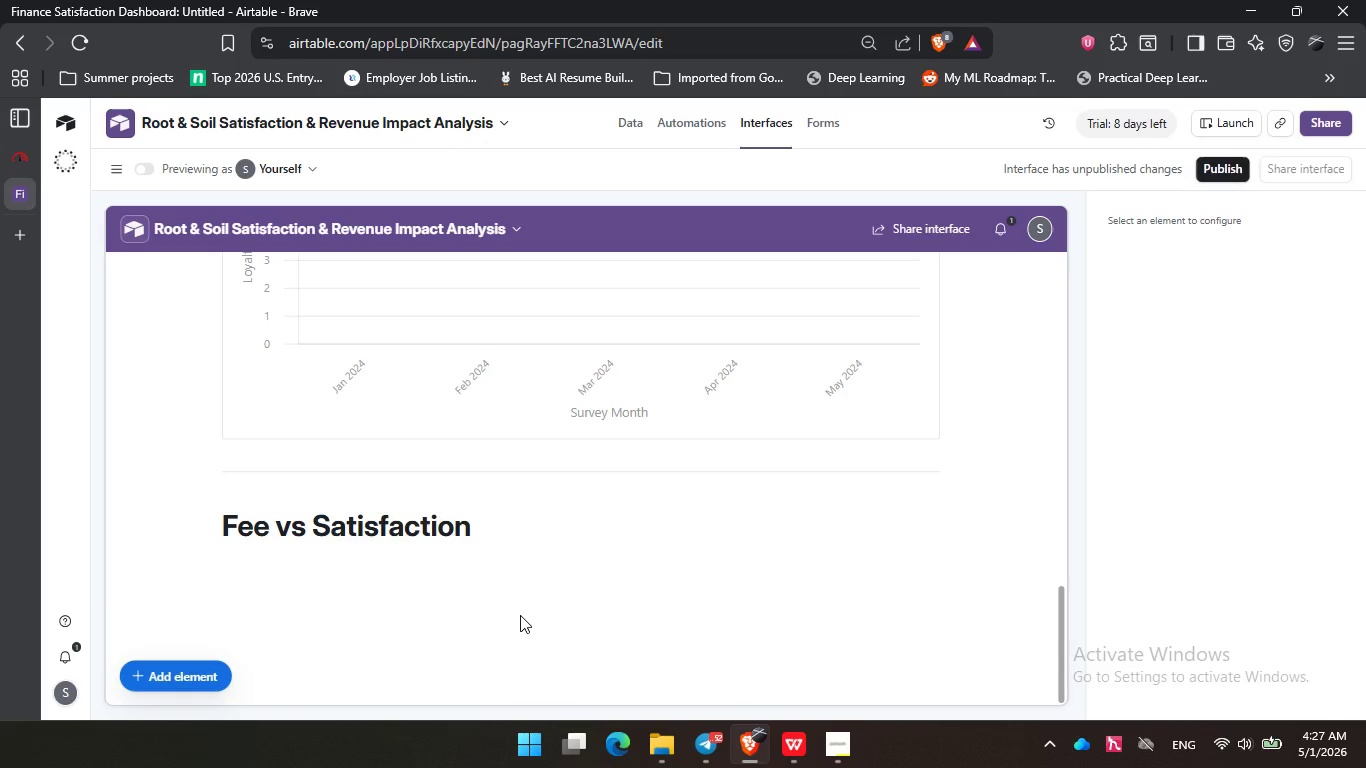 
left_click([362, 614])
 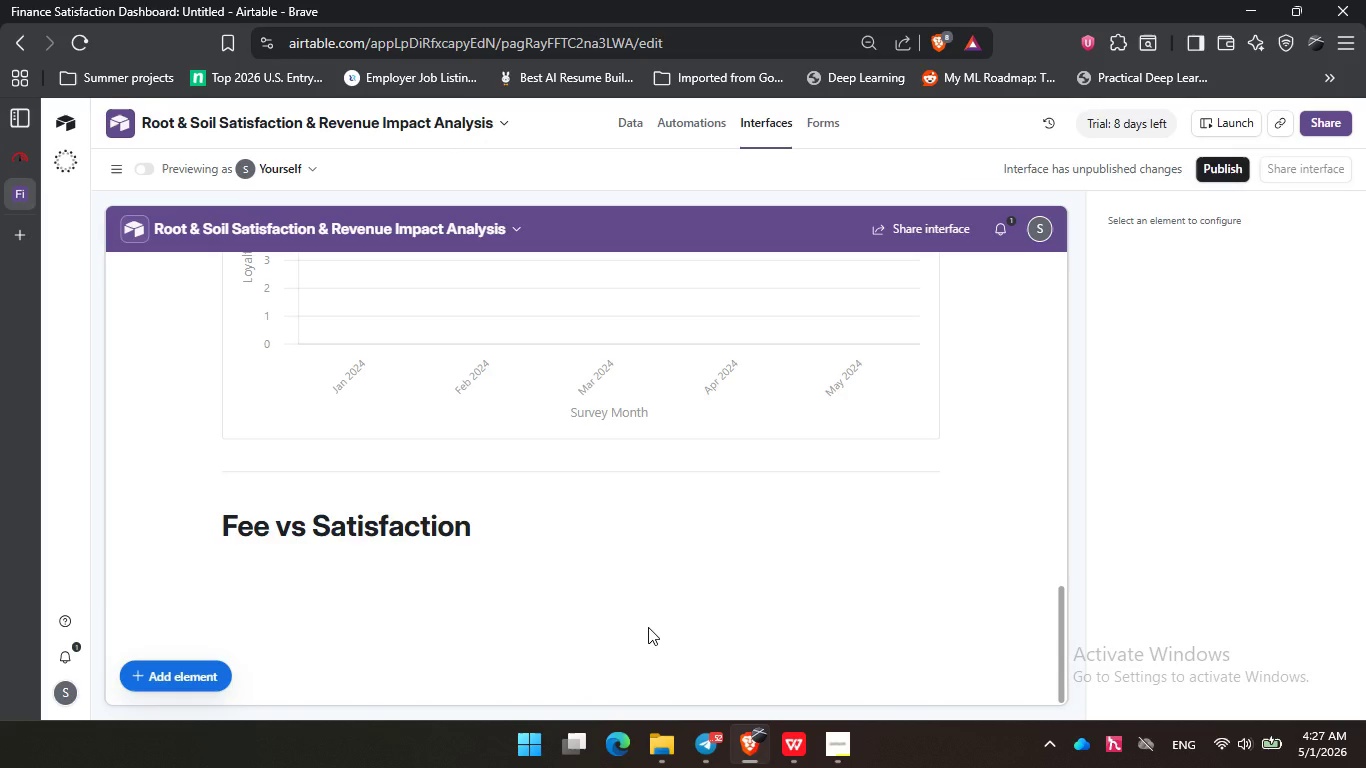 
left_click([648, 627])
 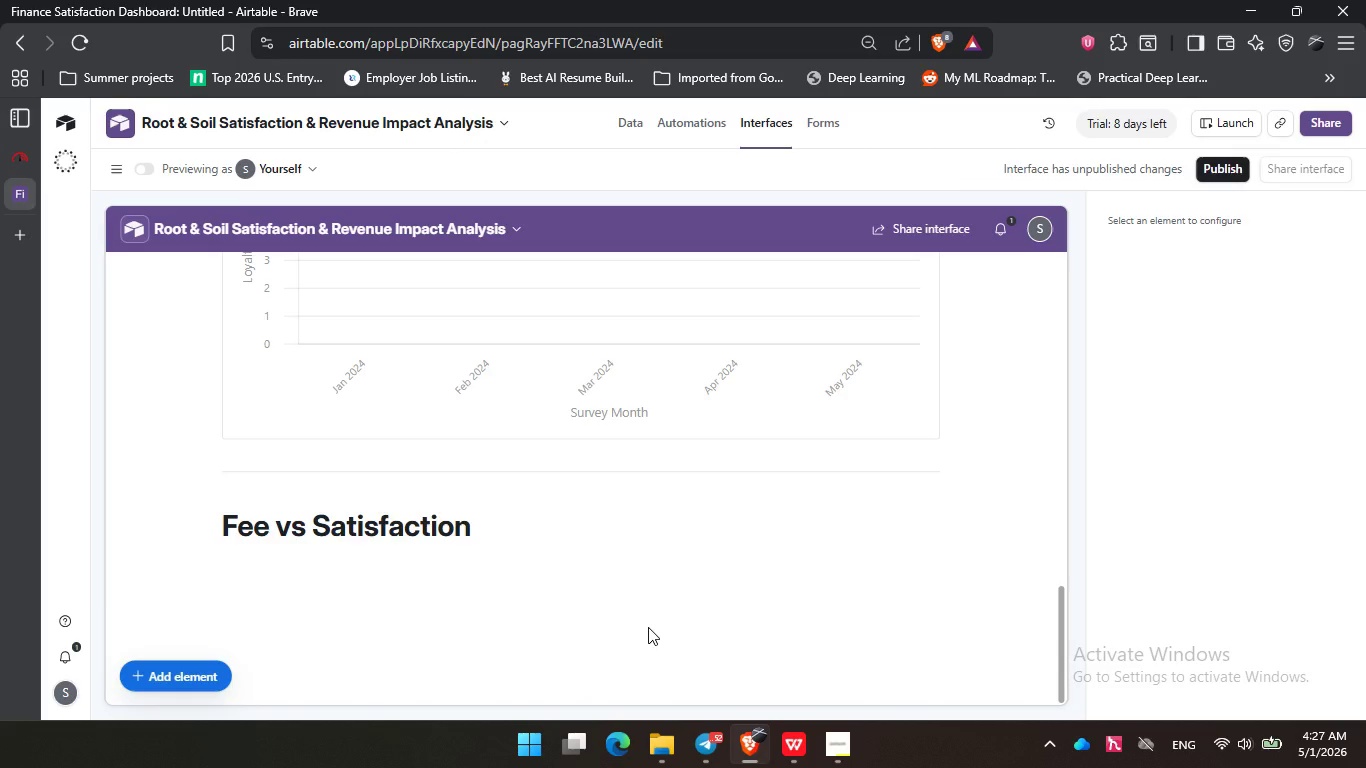 
left_click([416, 614])
 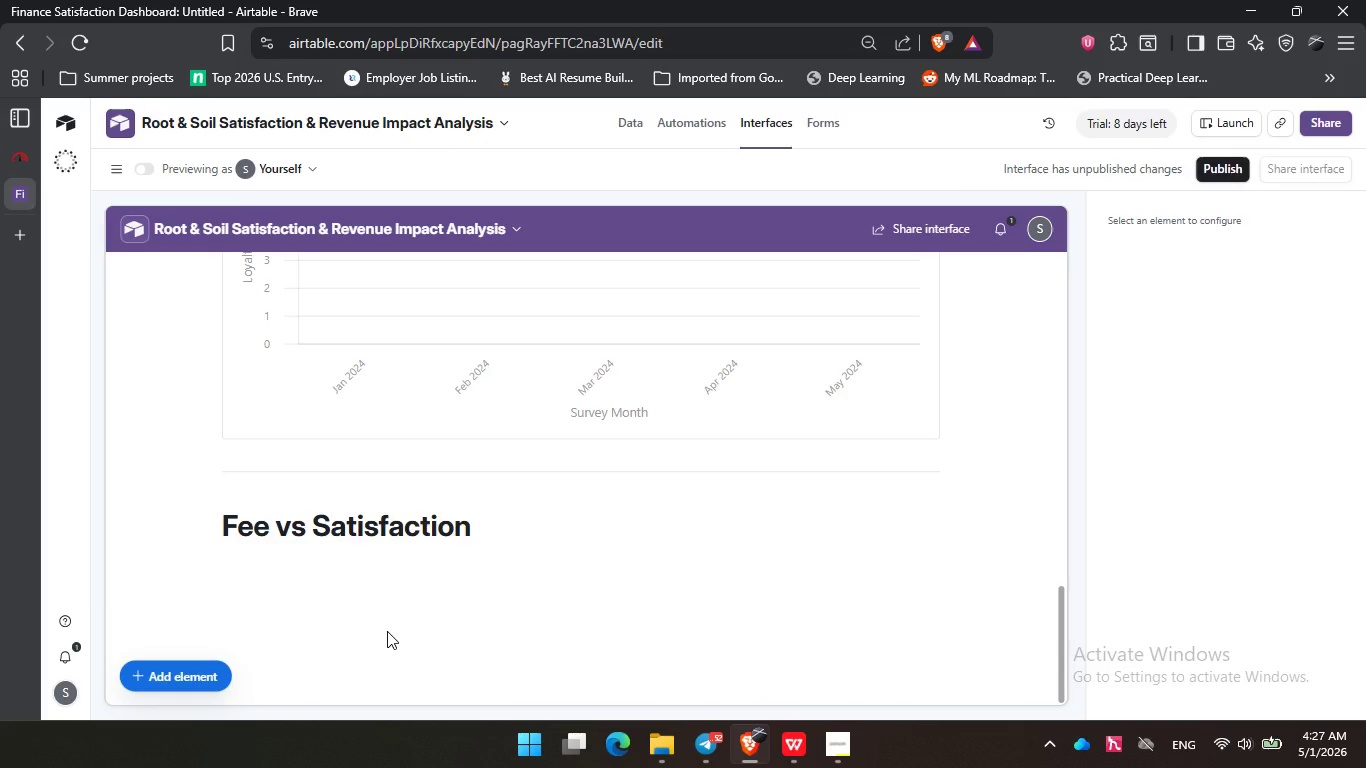 
wait(17.58)
 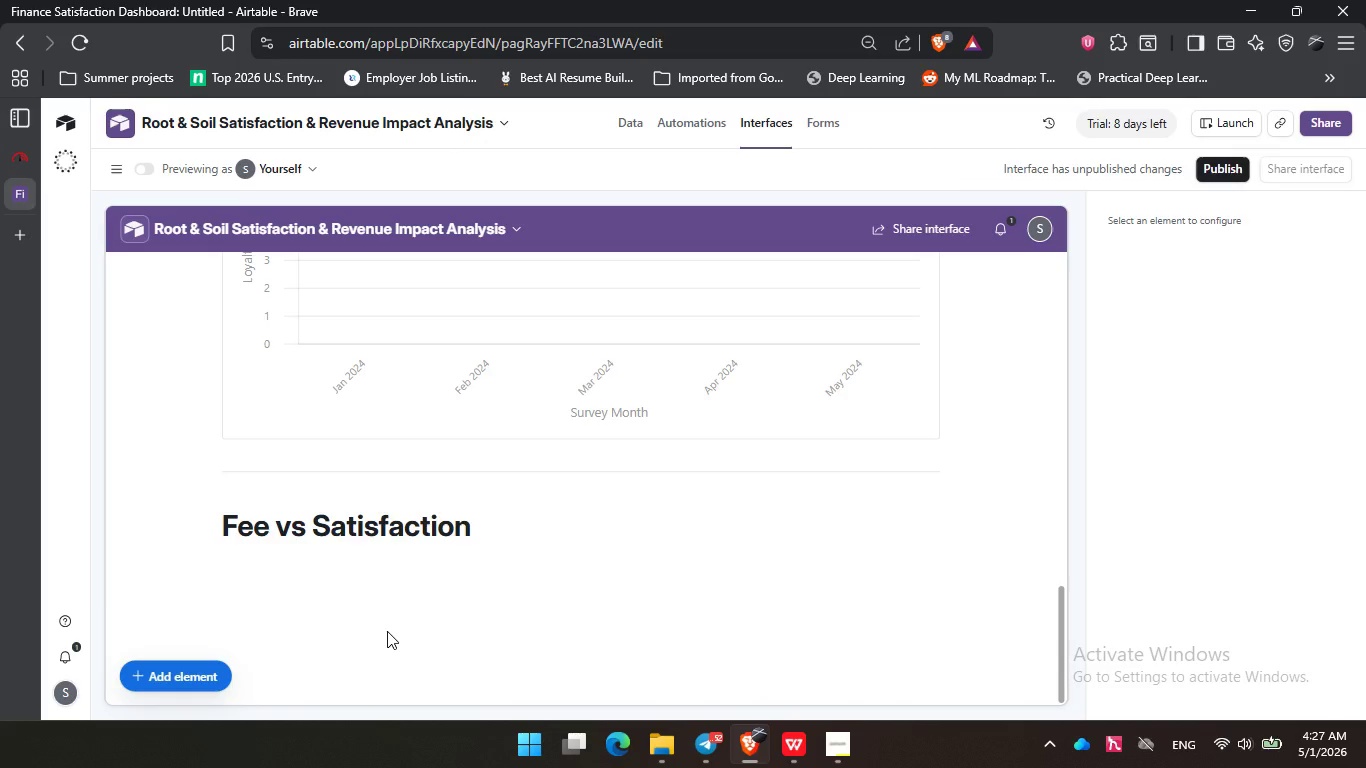 
left_click([510, 634])
 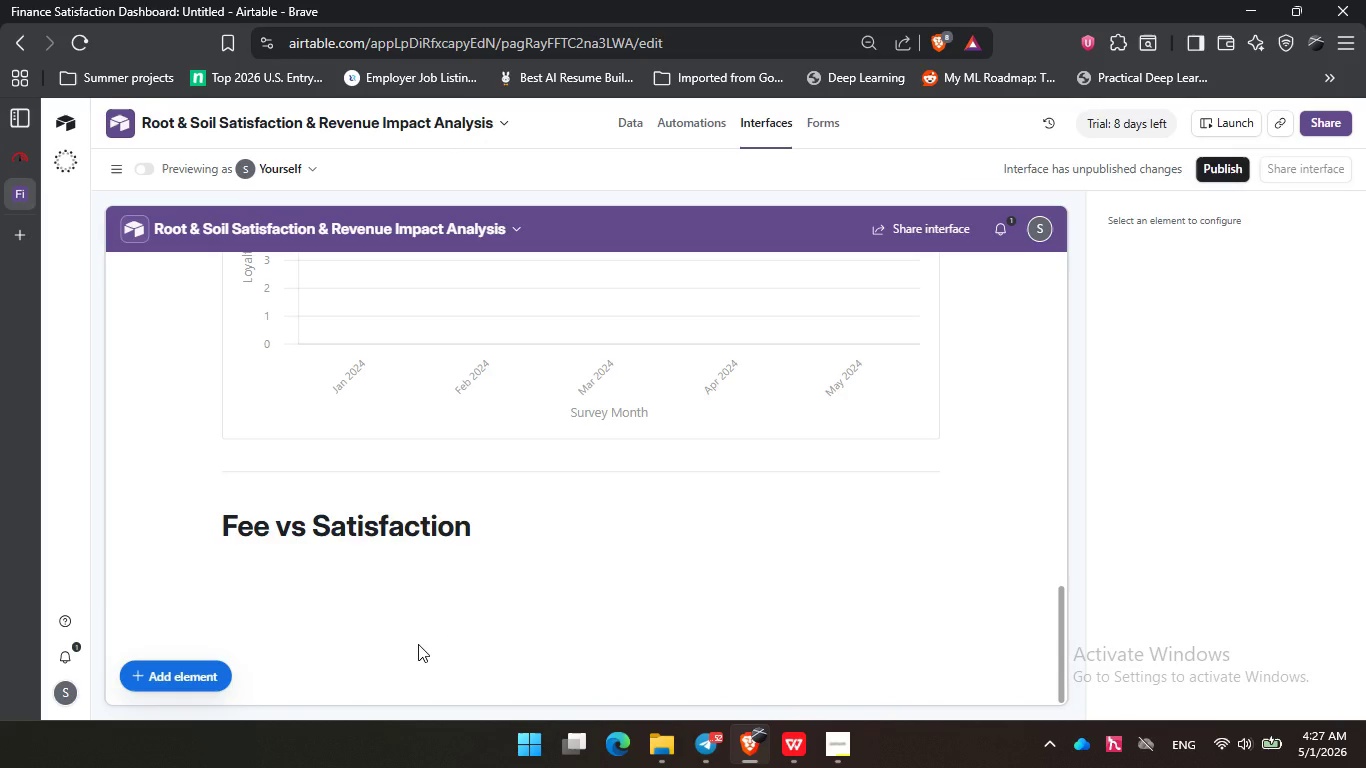 
left_click([418, 644])
 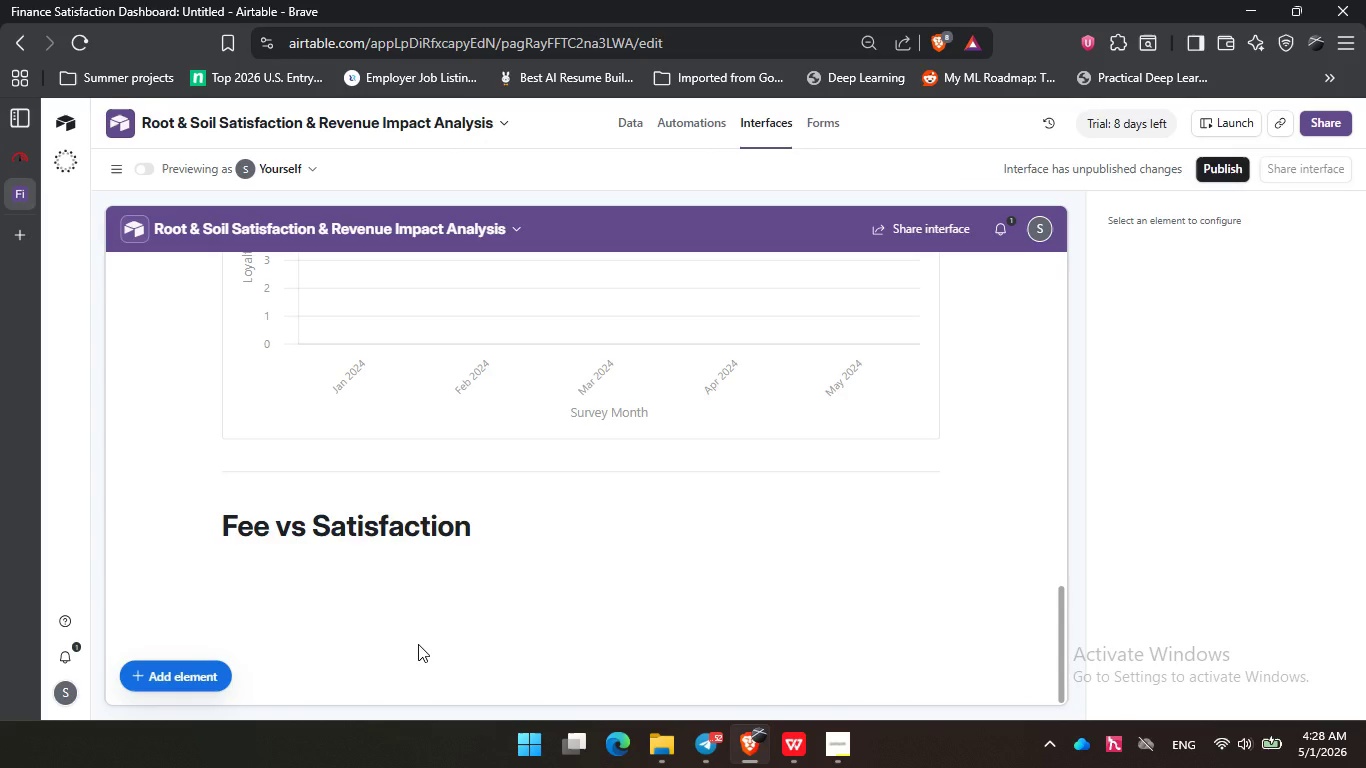 
wait(15.3)
 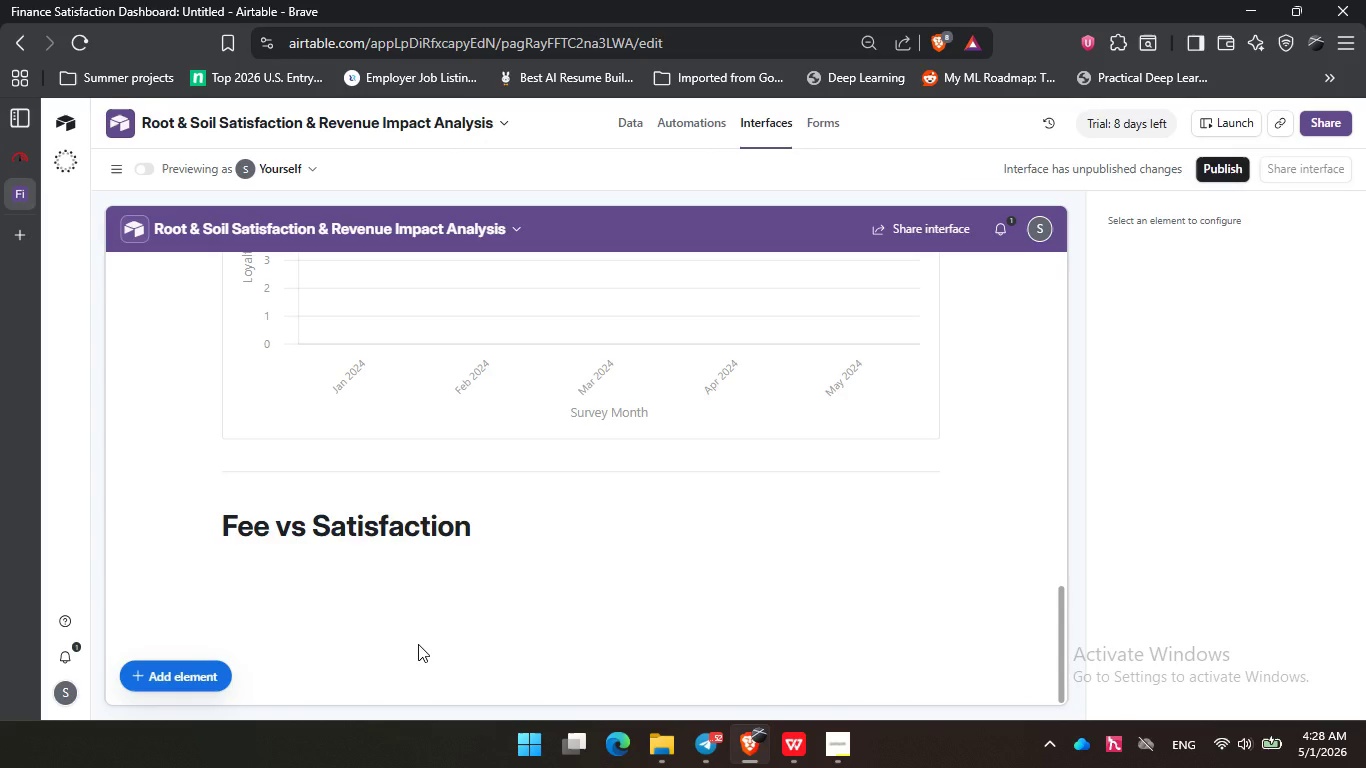 
left_click([484, 630])
 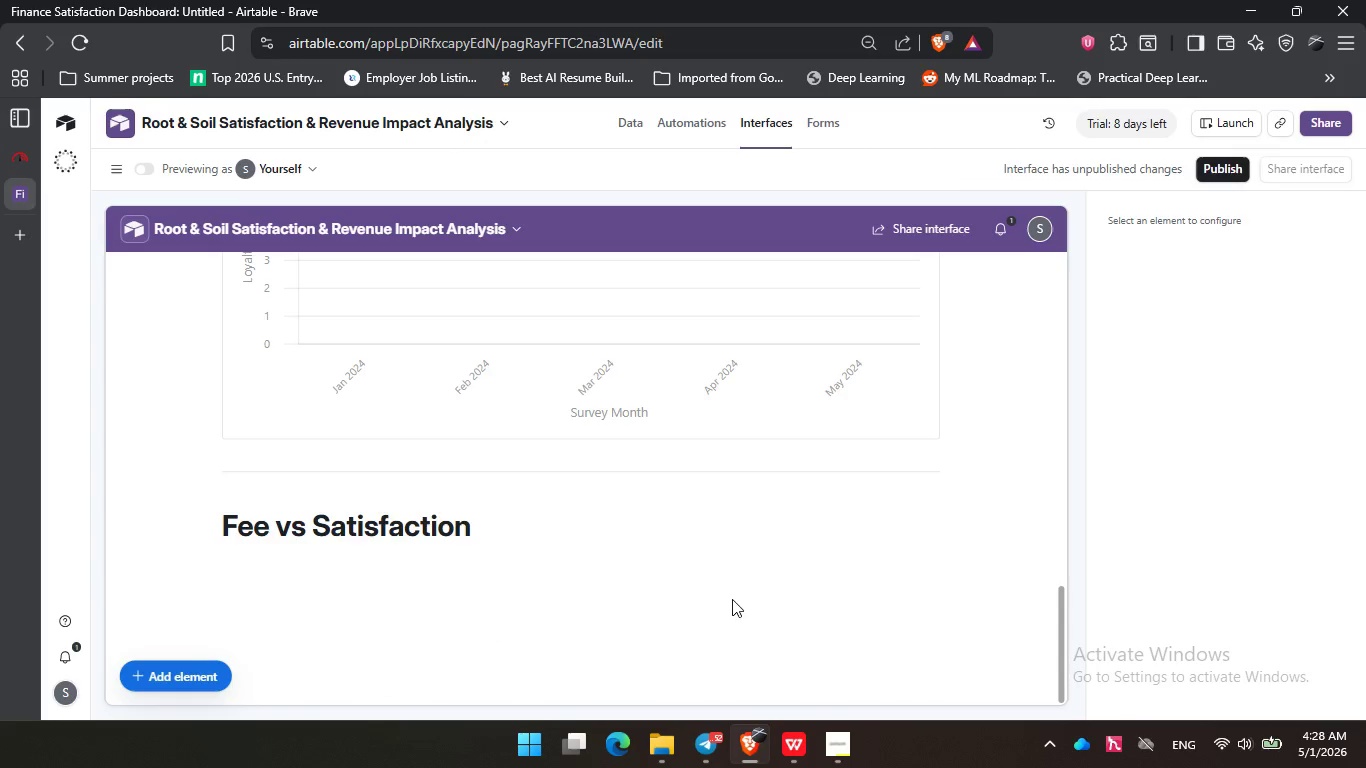 
left_click([733, 599])
 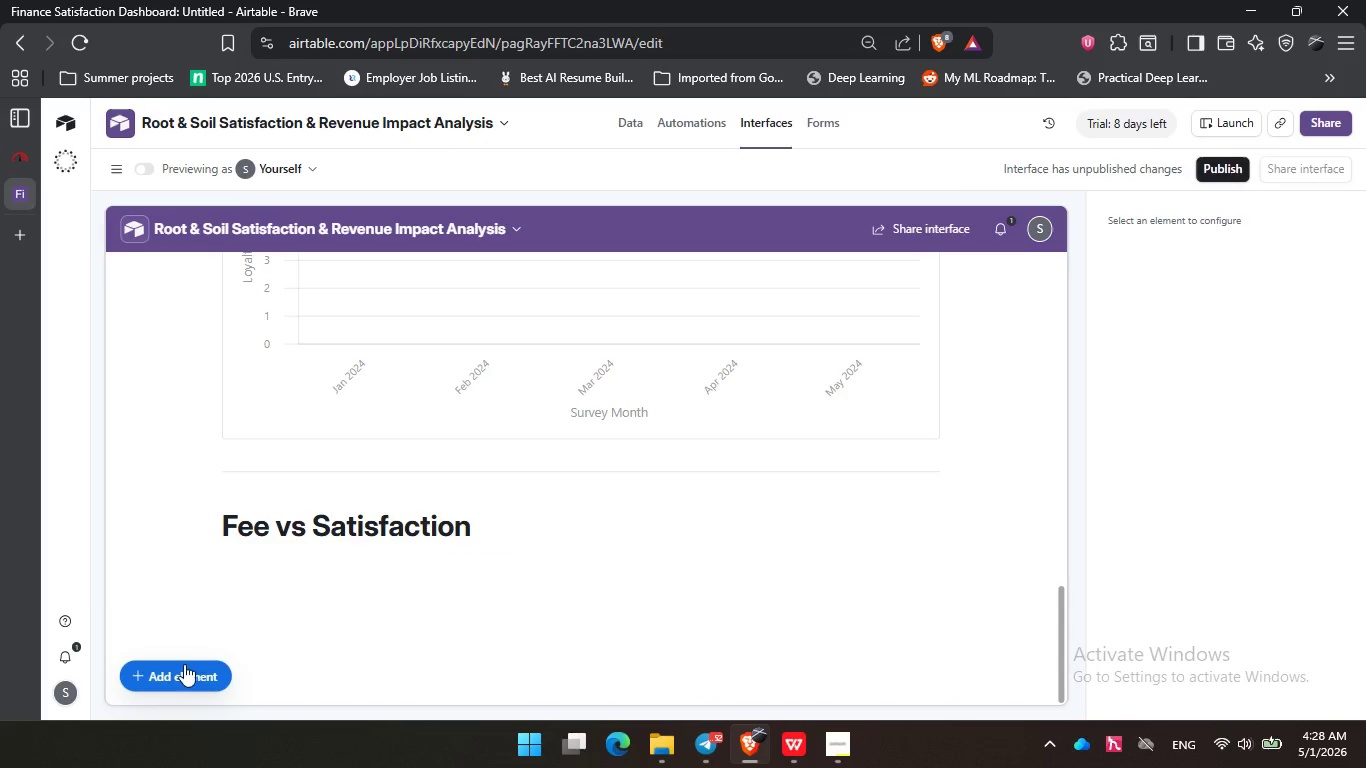 
left_click([184, 665])
 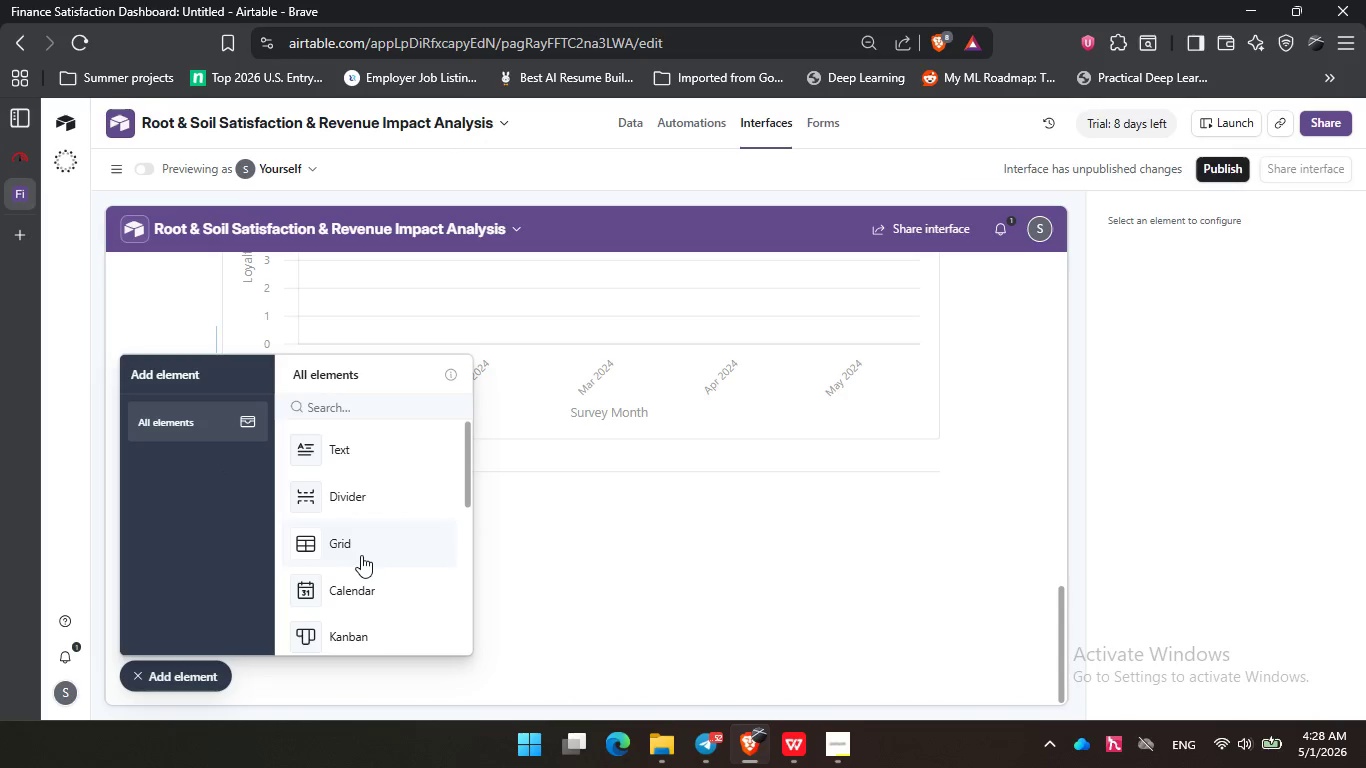 
scroll: coordinate [361, 555], scroll_direction: down, amount: 2.0
 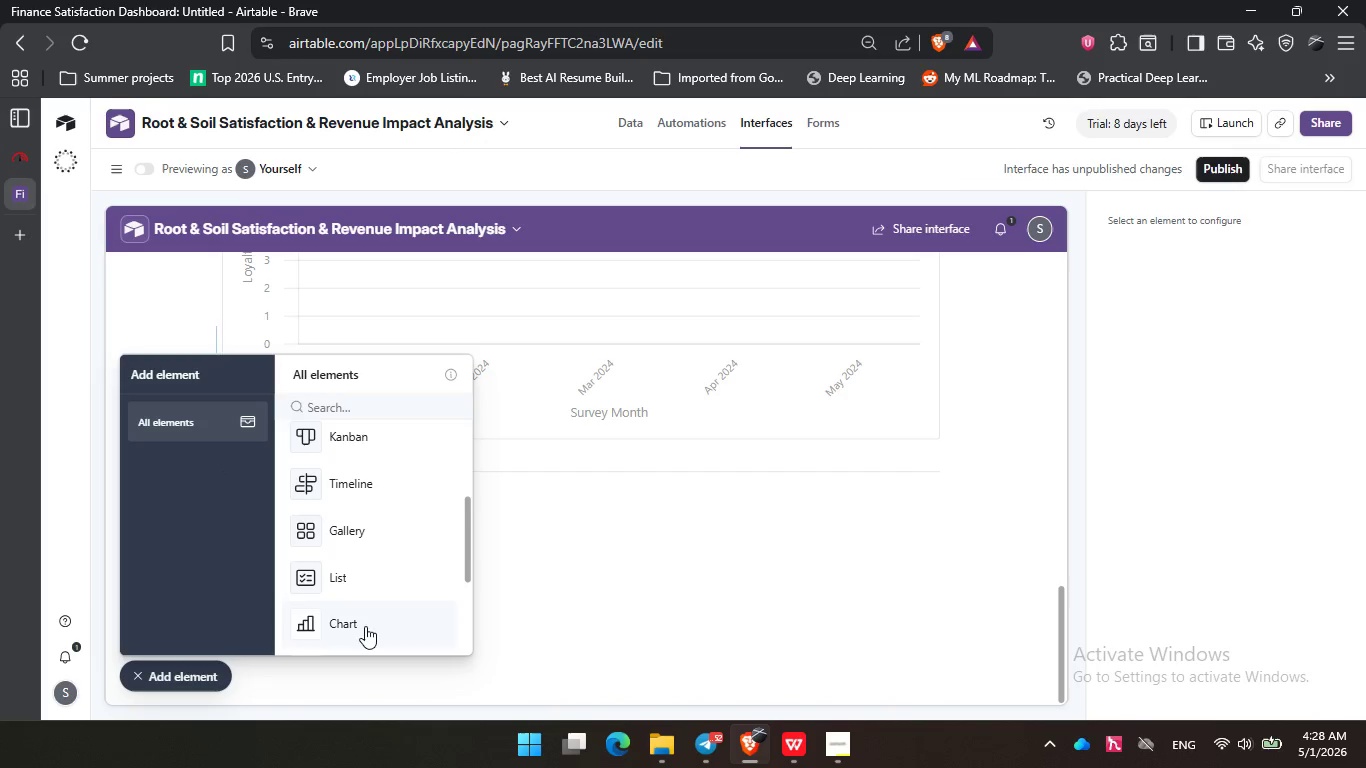 
left_click([365, 626])
 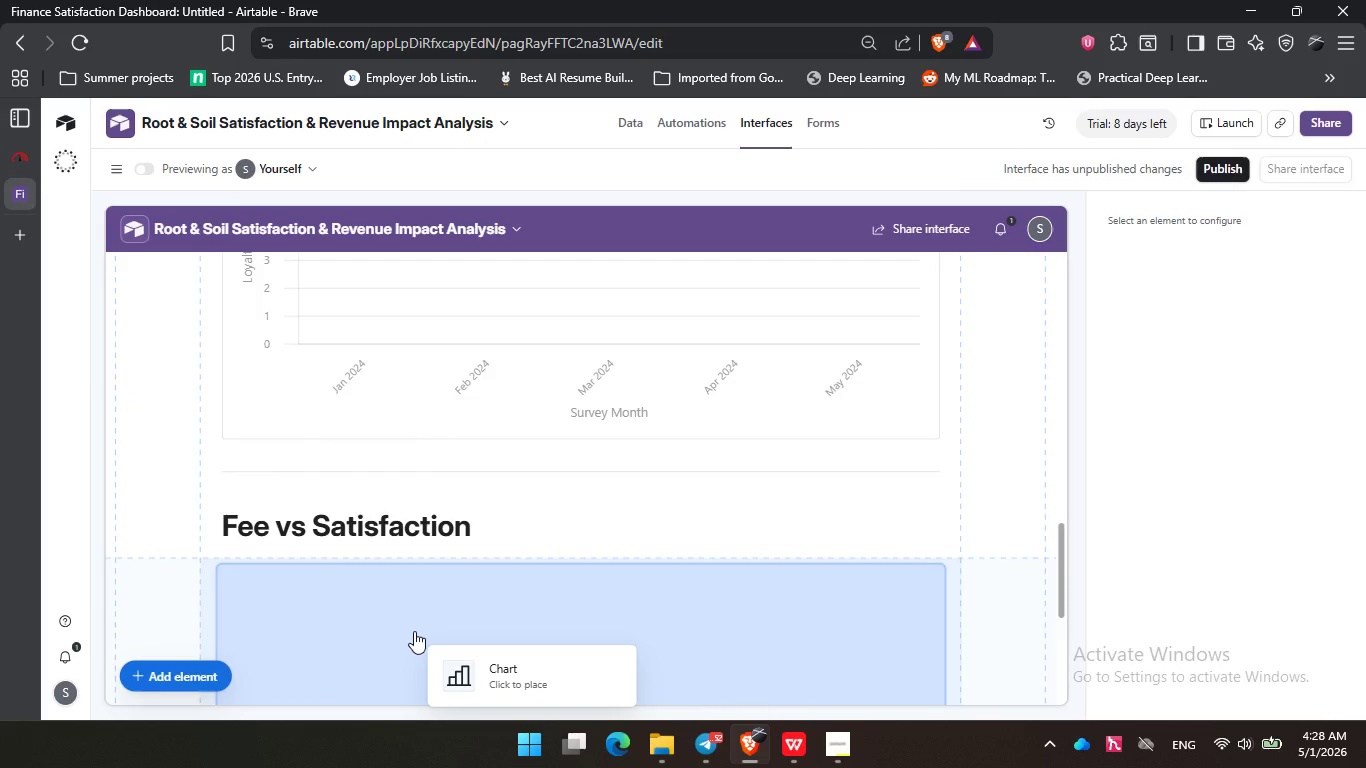 
left_click([414, 631])
 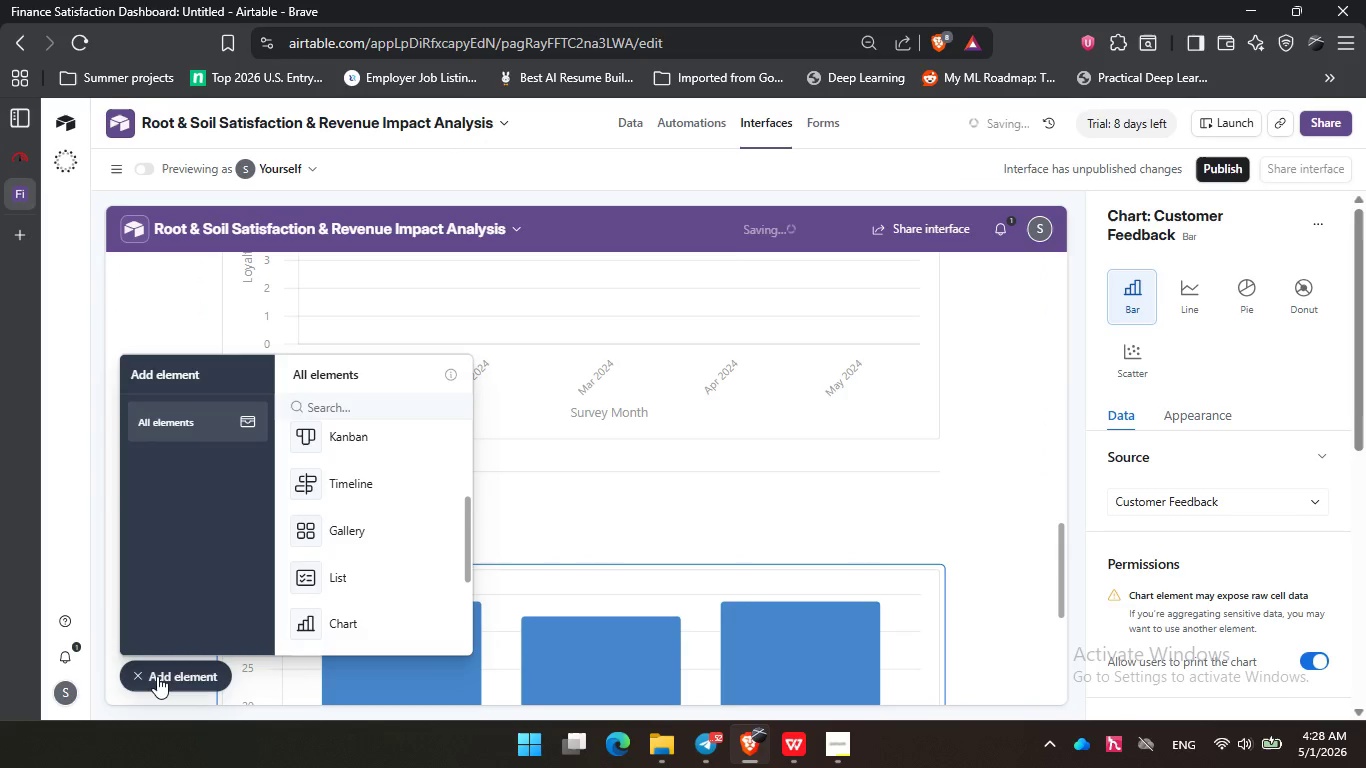 
left_click([157, 676])
 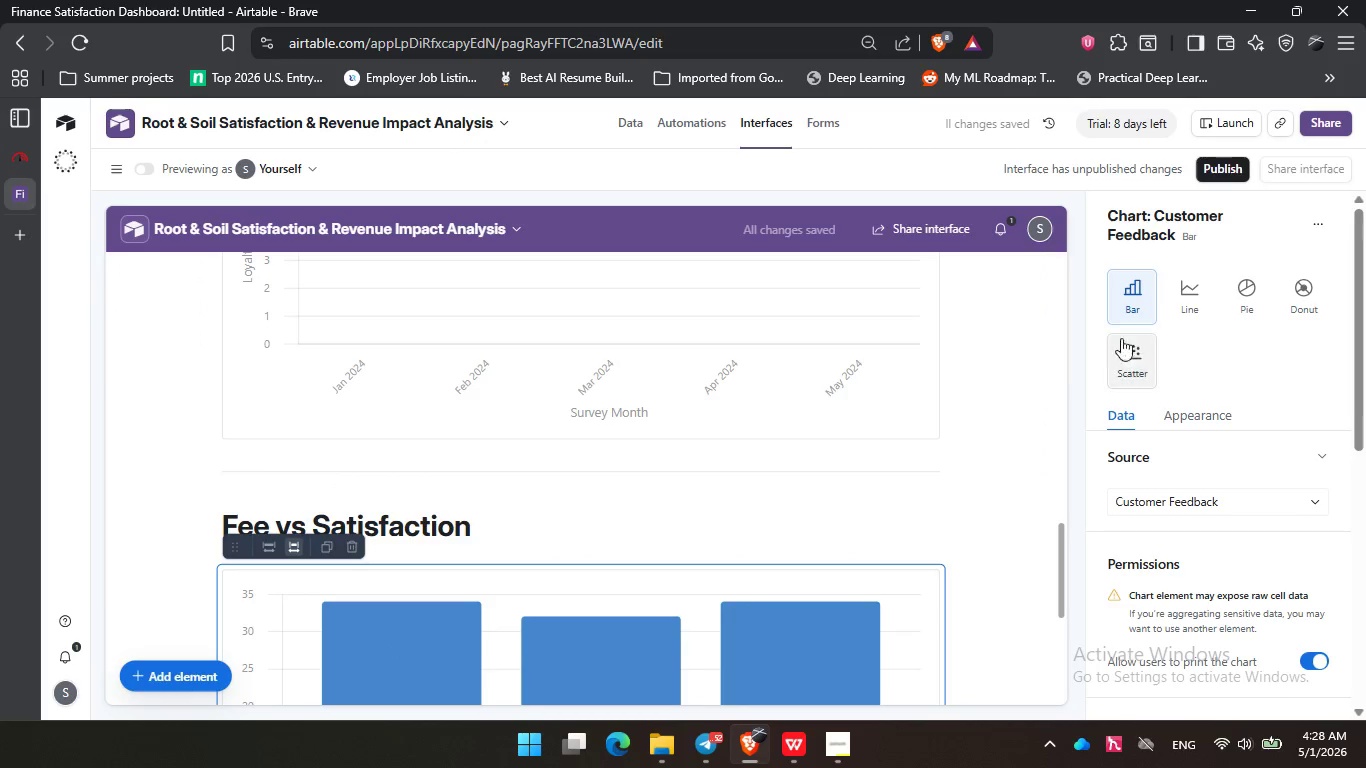 
left_click([1136, 350])
 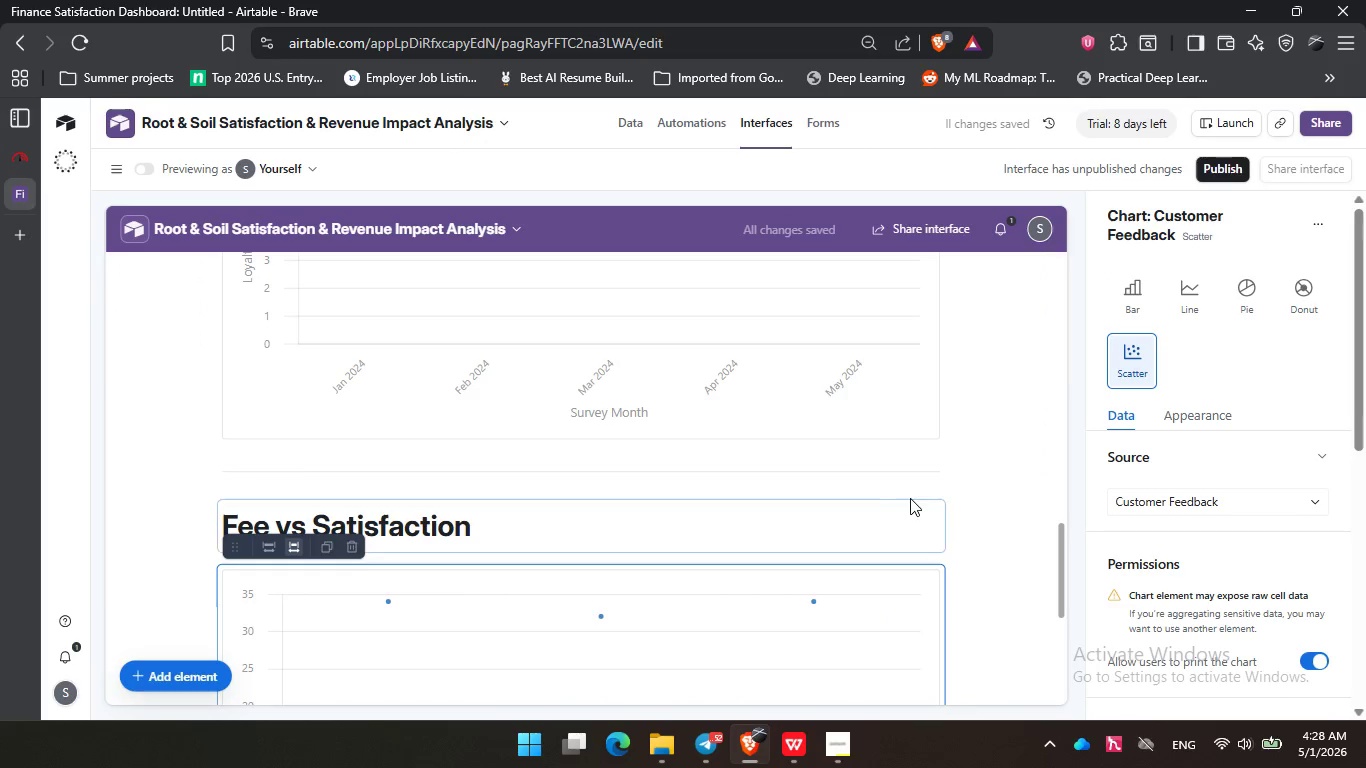 
wait(5.27)
 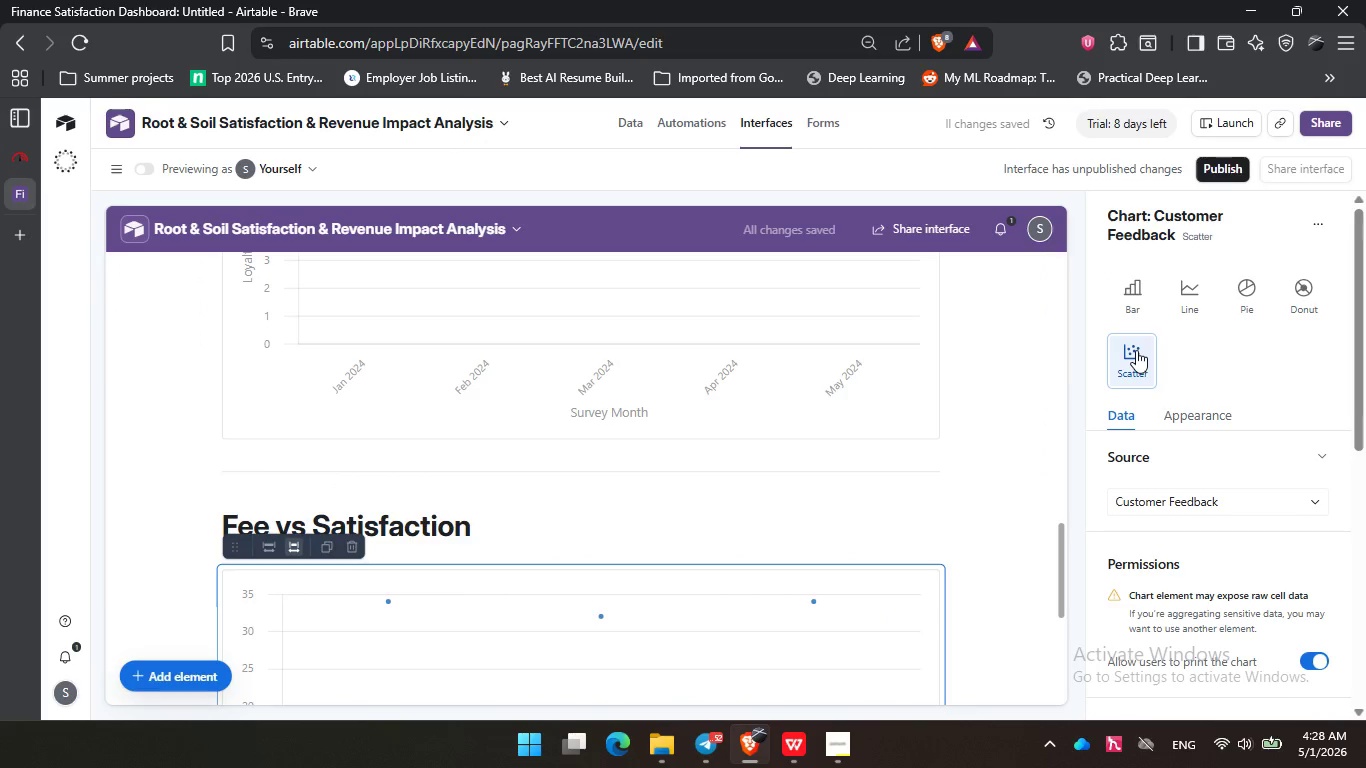 
scroll: coordinate [938, 580], scroll_direction: down, amount: 3.0
 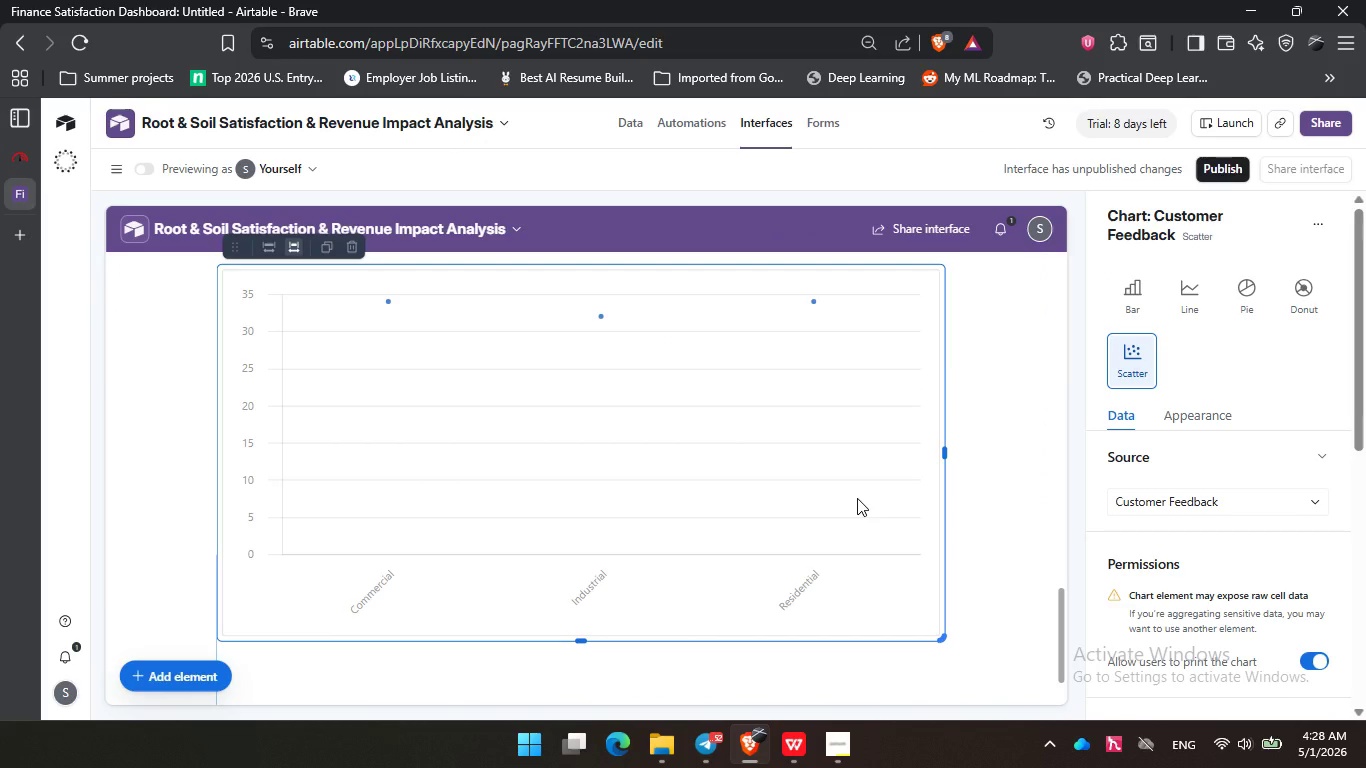 
wait(13.9)
 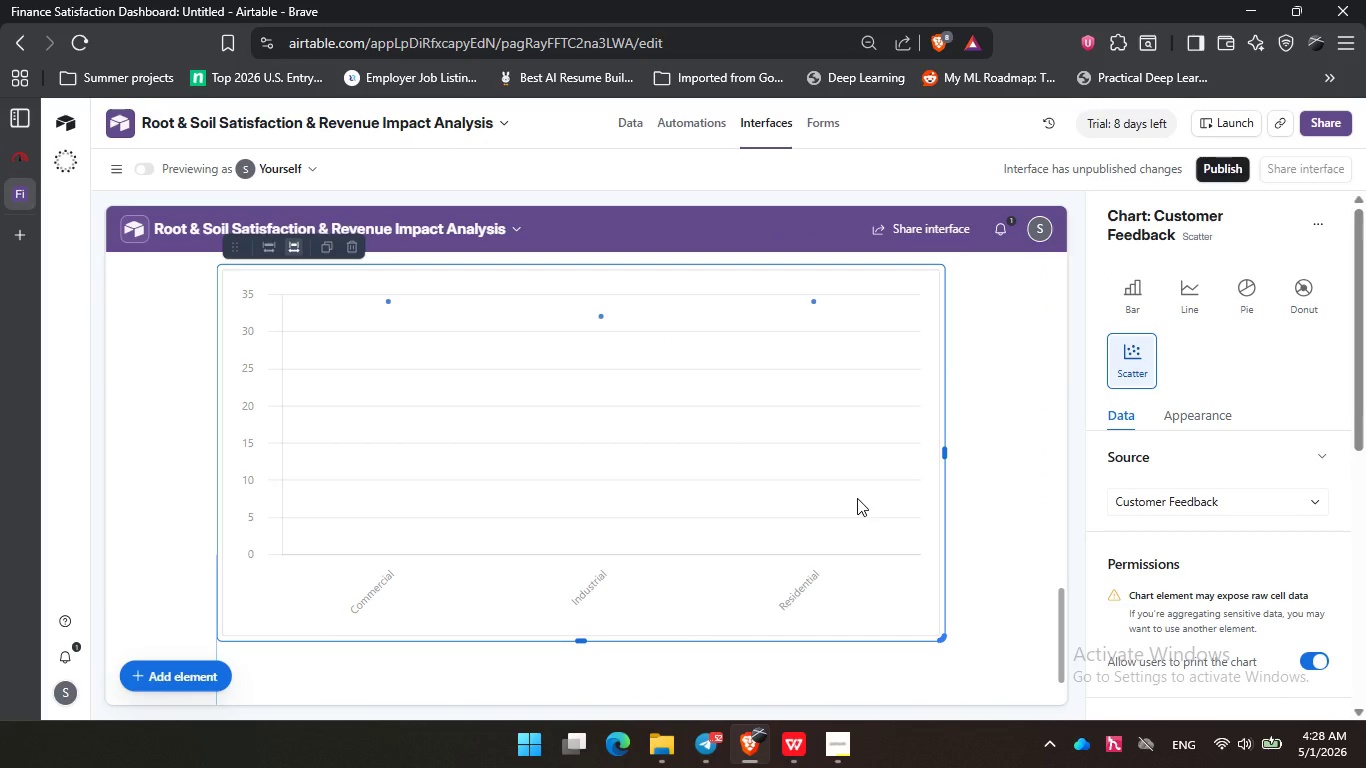 
left_click([1007, 497])
 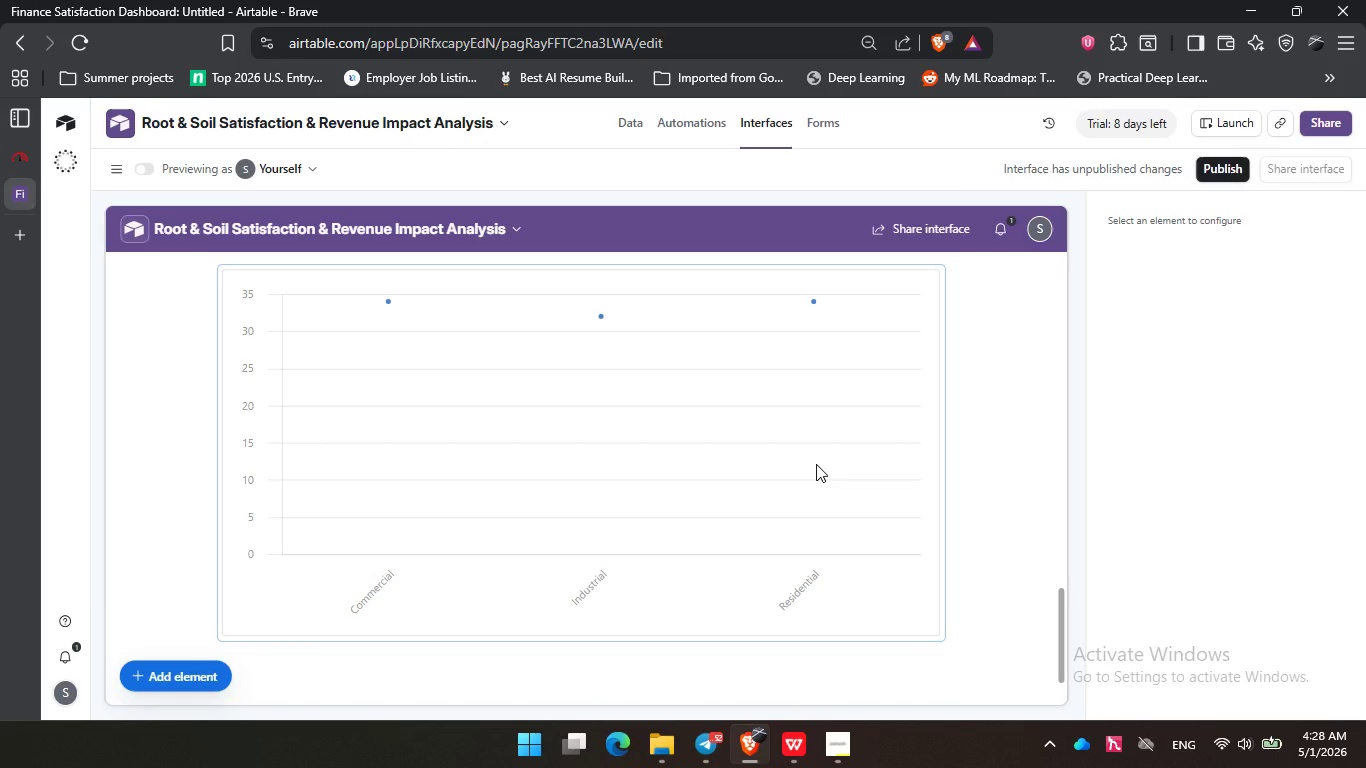 
wait(17.66)
 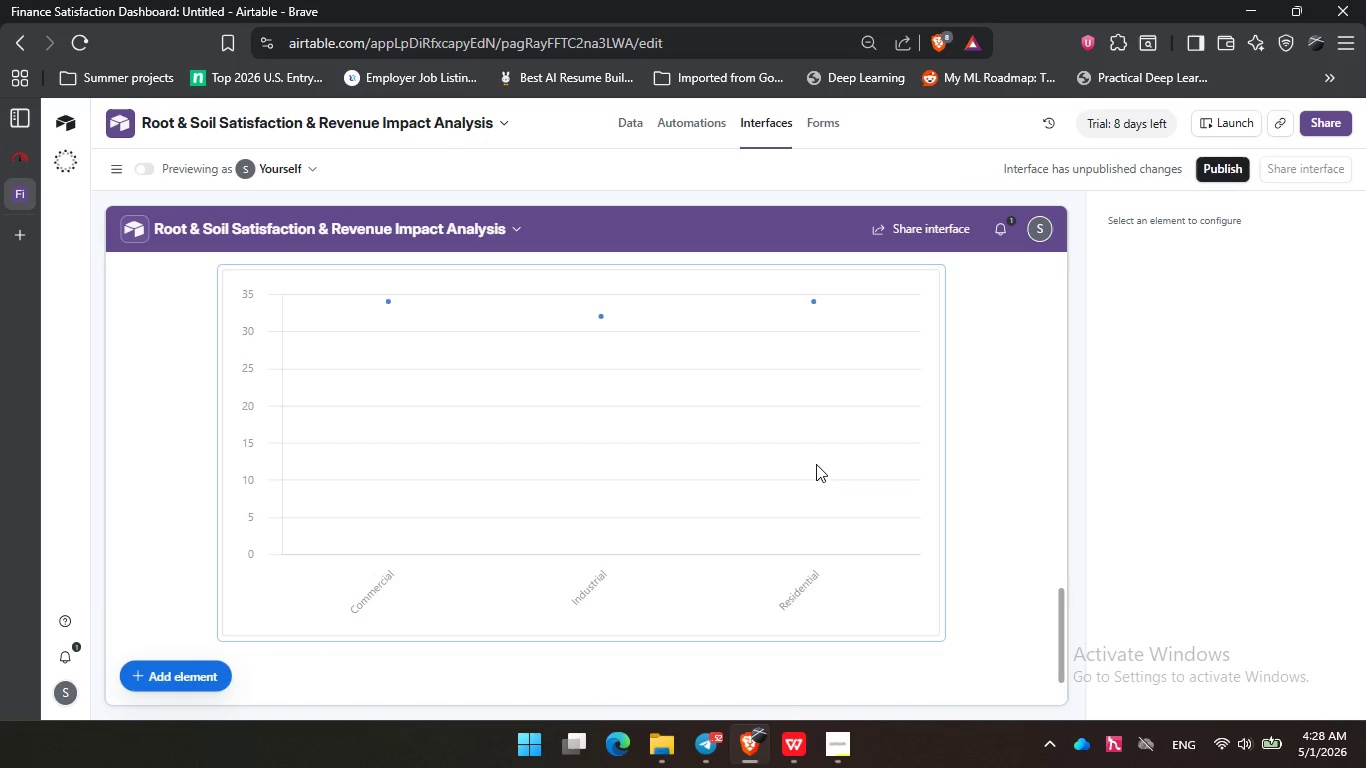 
left_click([785, 464])
 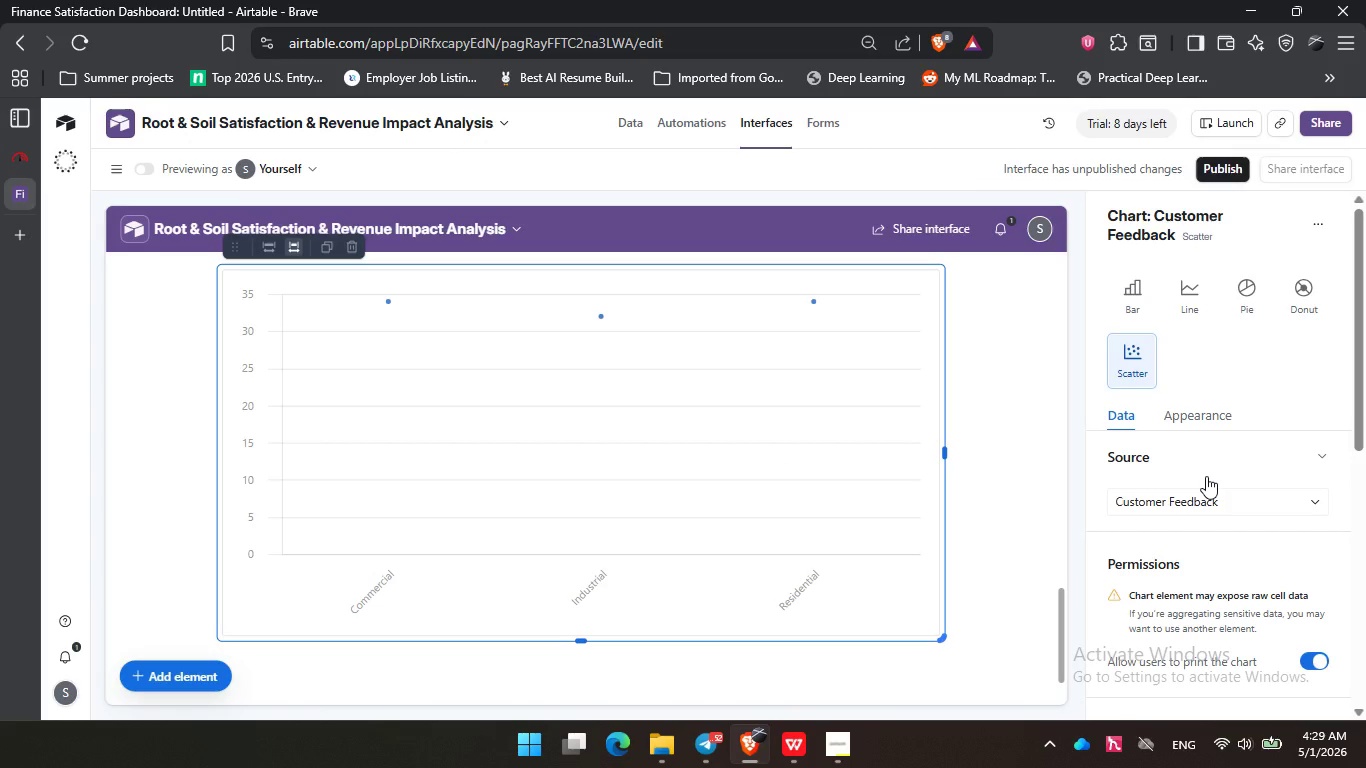 
scroll: coordinate [1206, 476], scroll_direction: down, amount: 4.0
 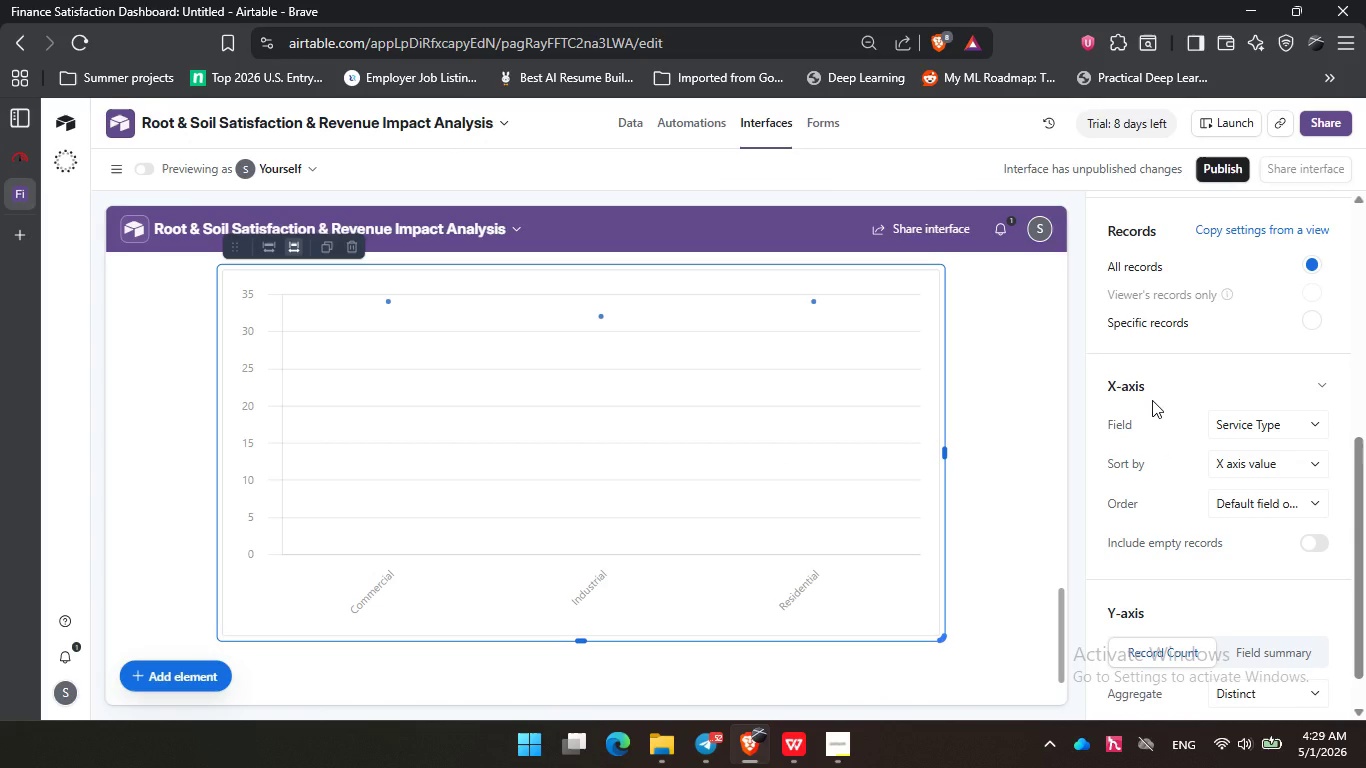 
wait(13.14)
 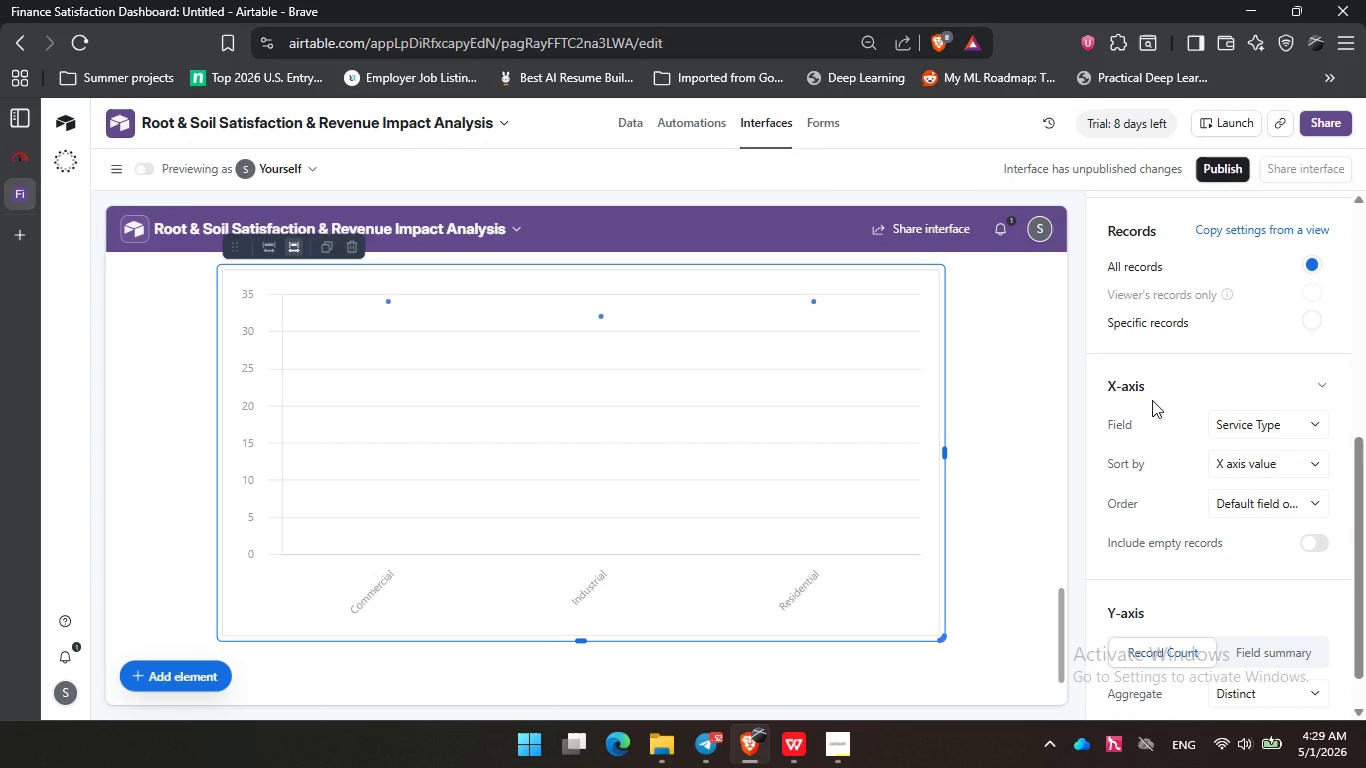 
left_click([1171, 378])
 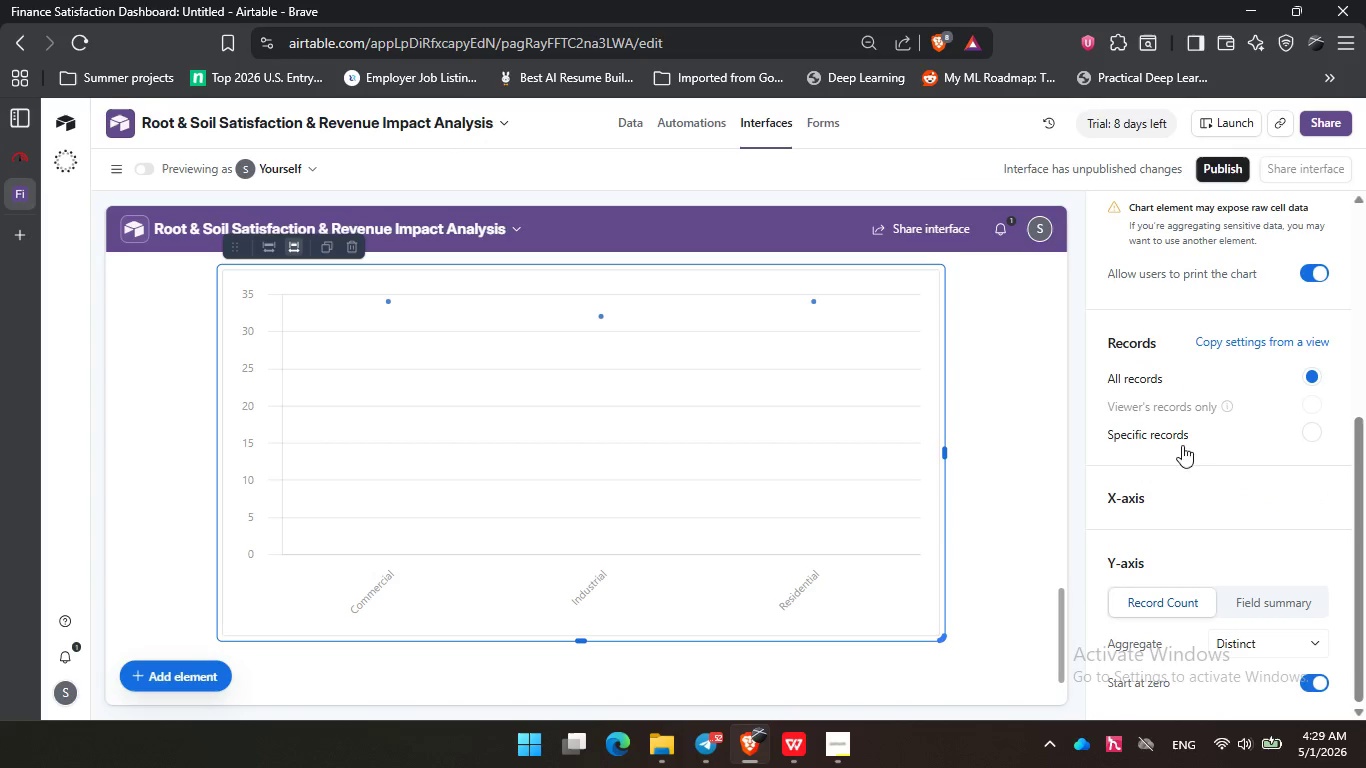 
left_click([1183, 483])
 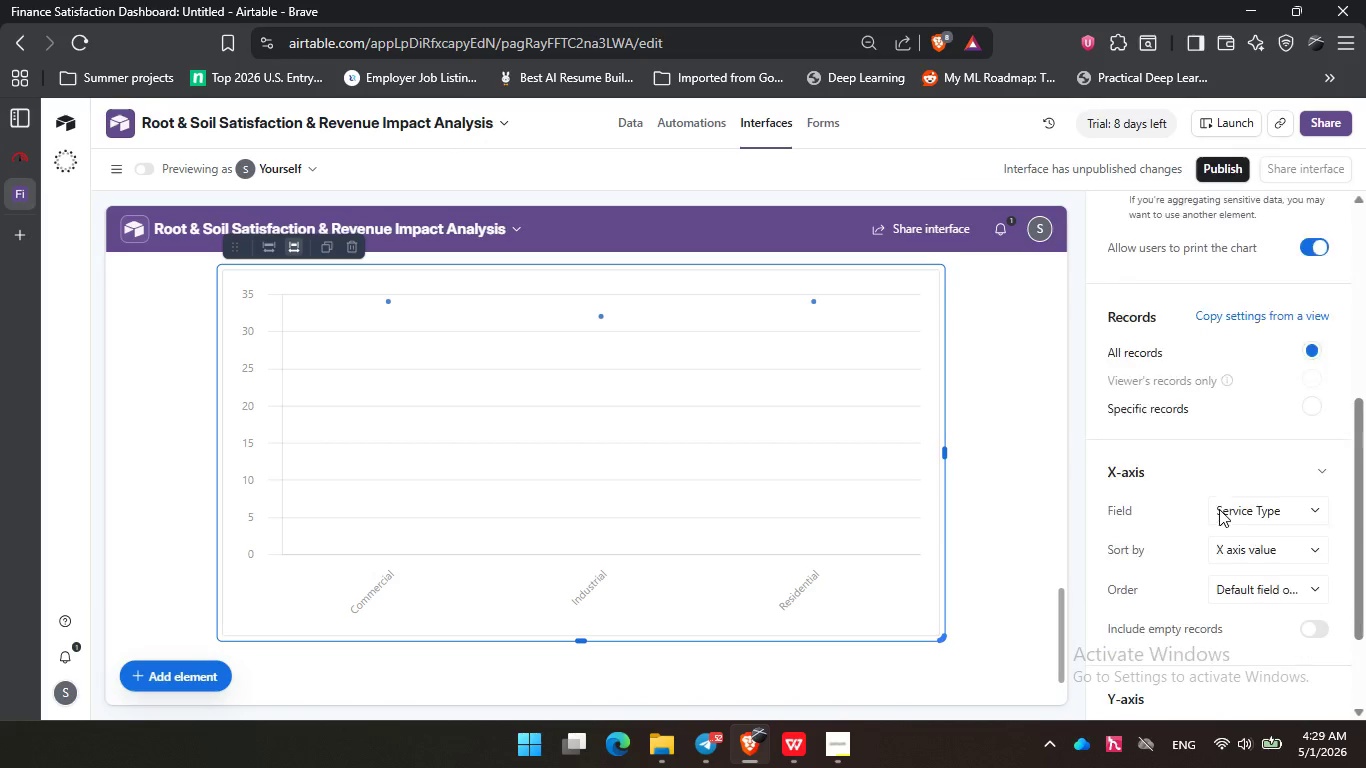 
scroll: coordinate [1219, 509], scroll_direction: down, amount: 1.0
 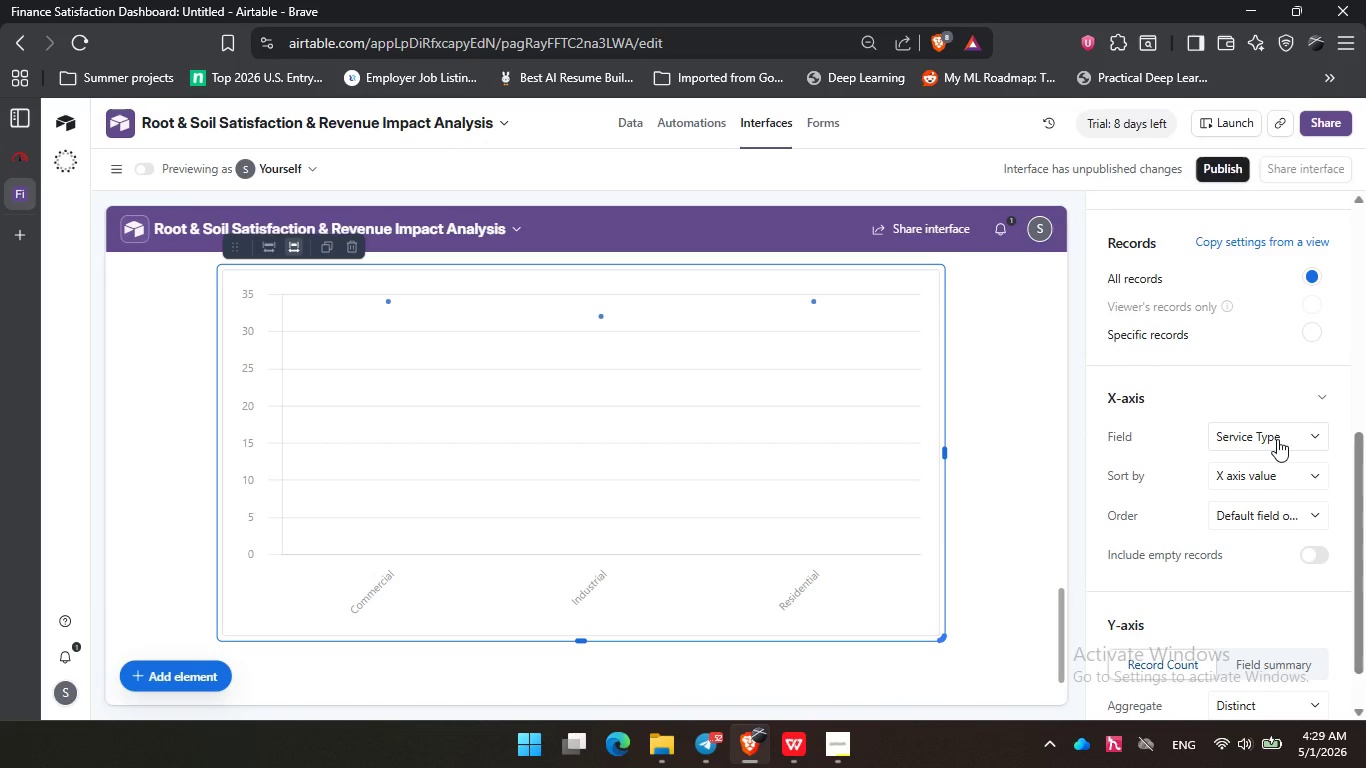 
left_click([1277, 439])
 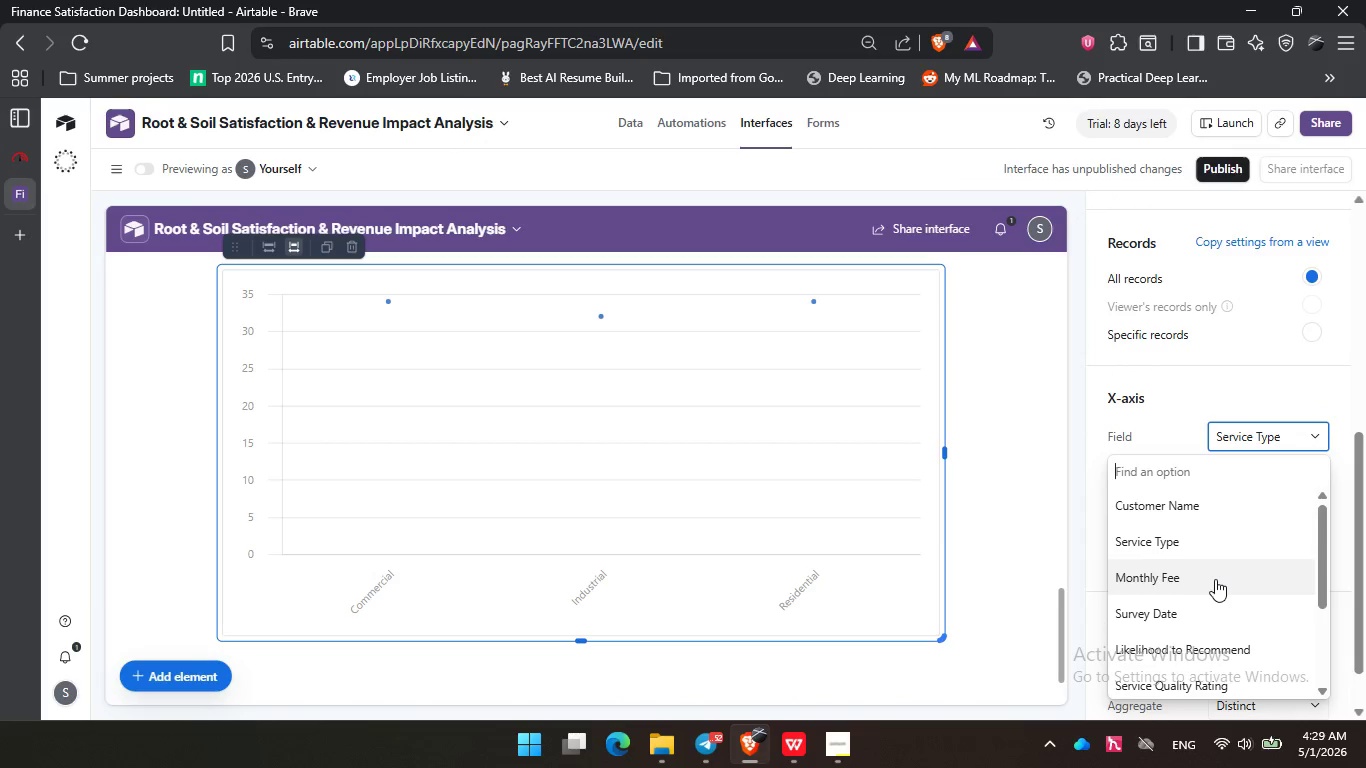 
left_click([1215, 579])
 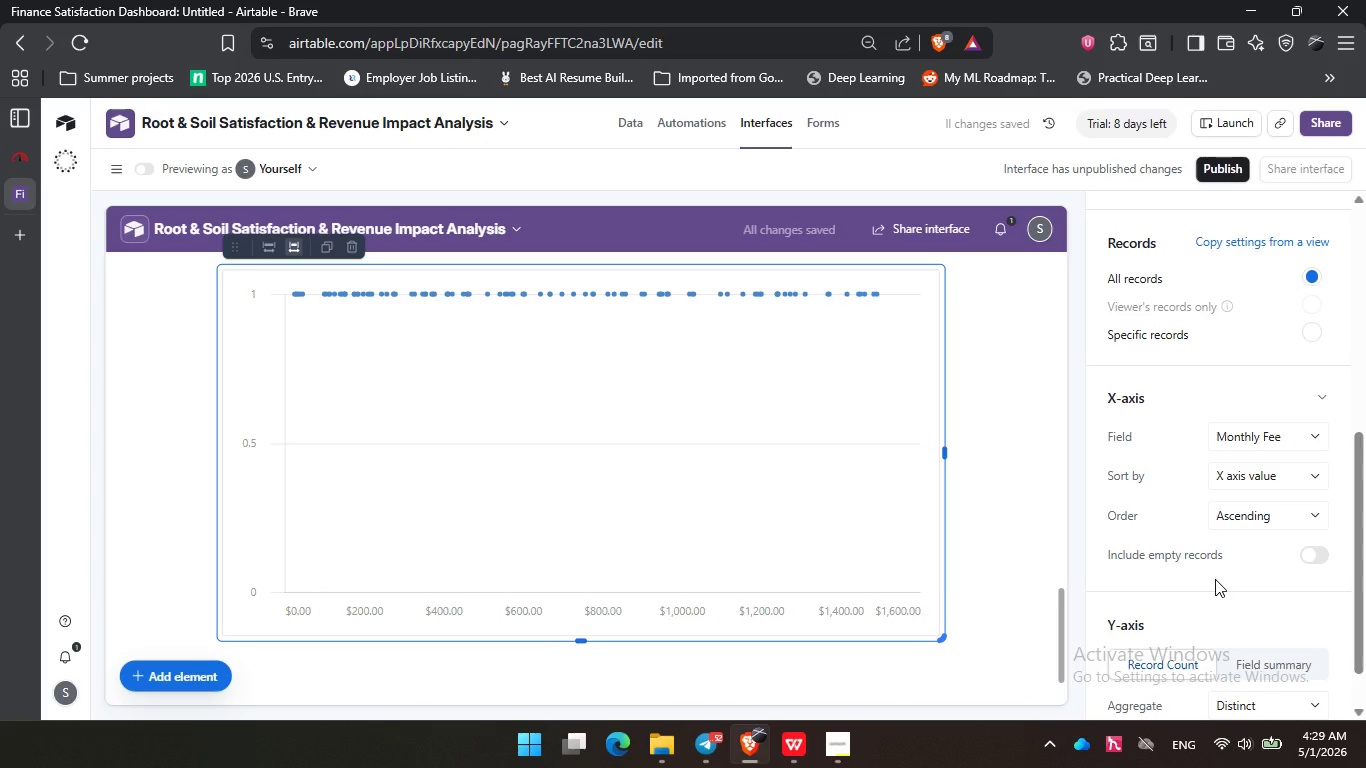 
scroll: coordinate [1214, 561], scroll_direction: down, amount: 2.0
 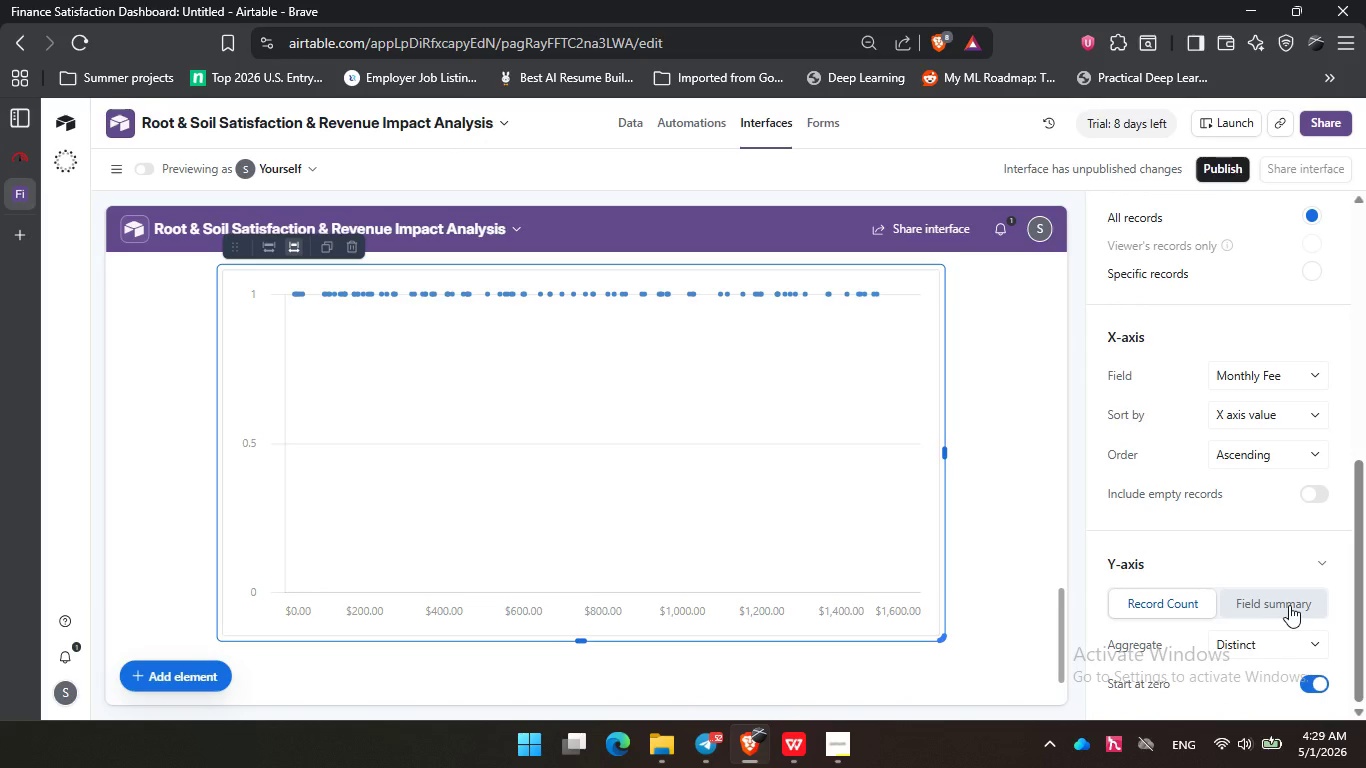 
left_click([1289, 605])
 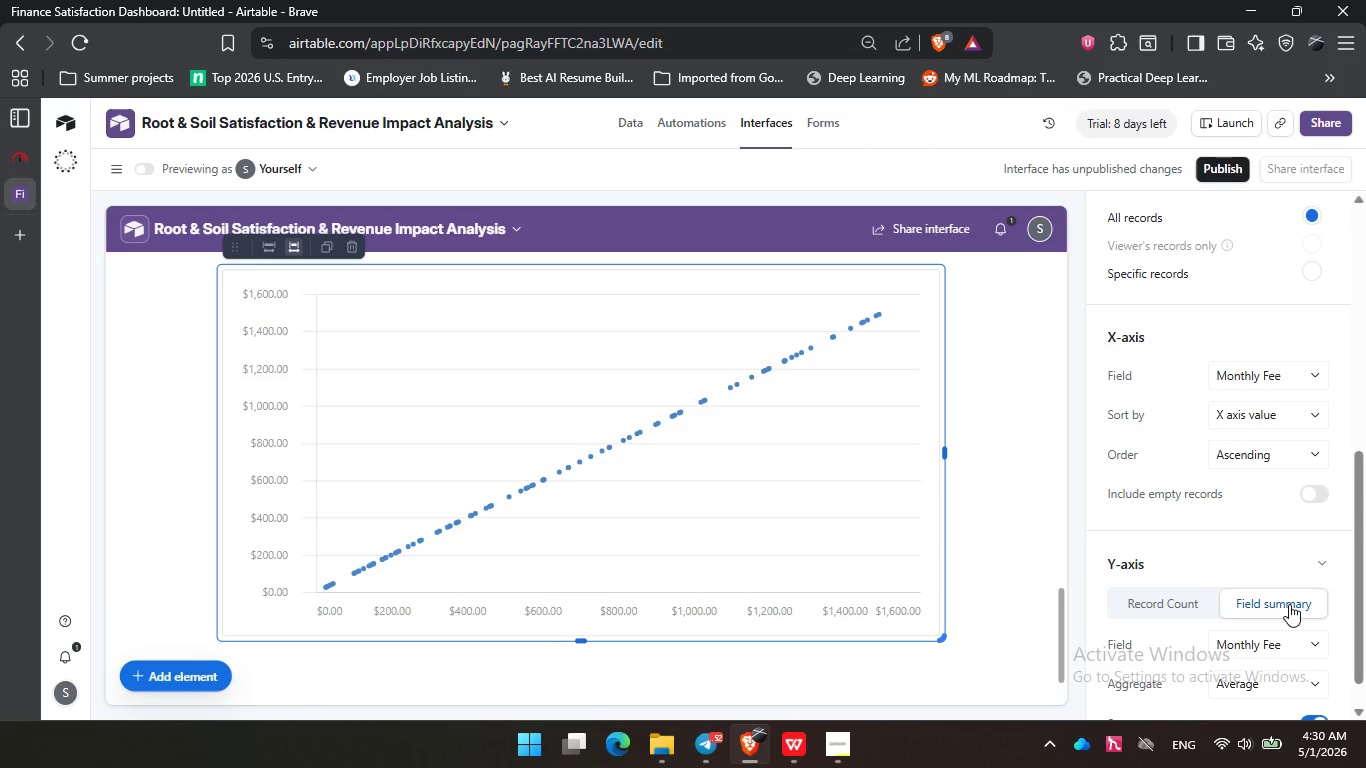 
wait(23.55)
 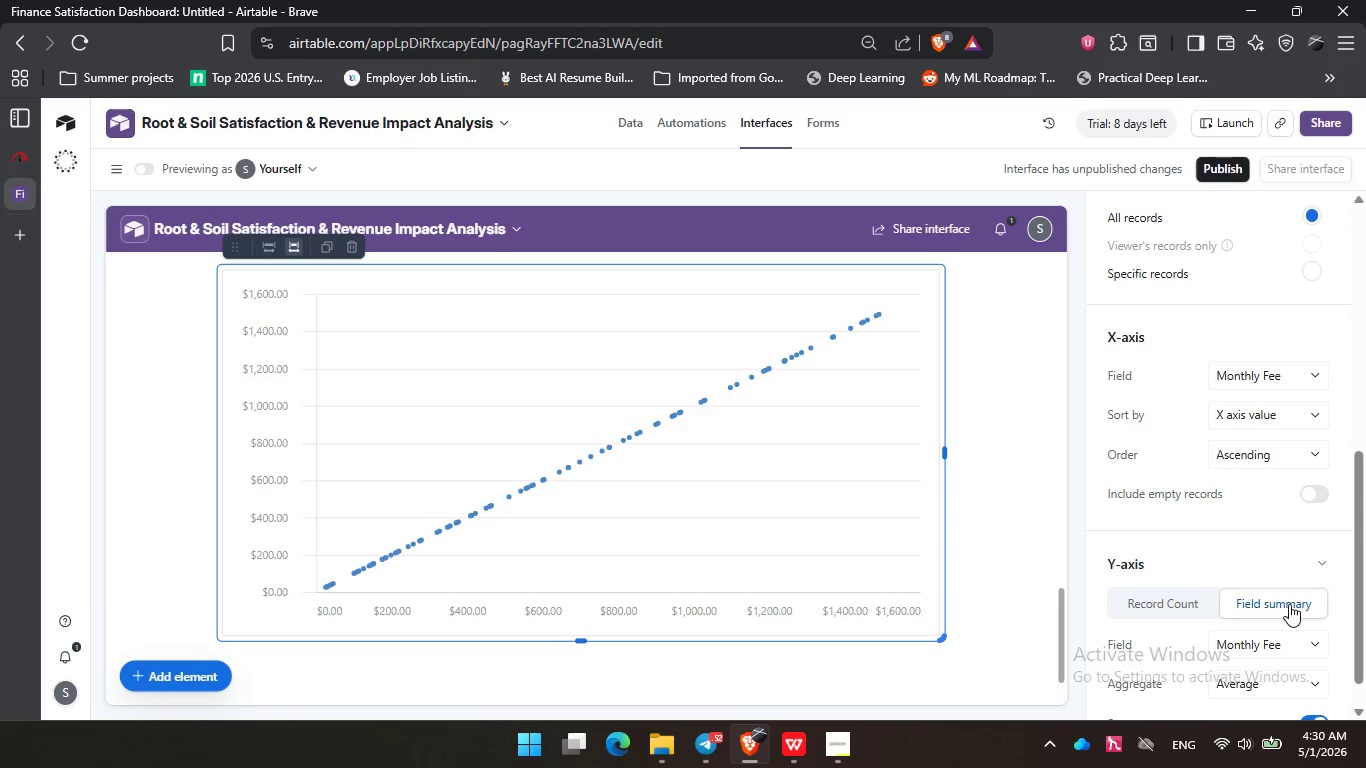 
left_click([1268, 641])
 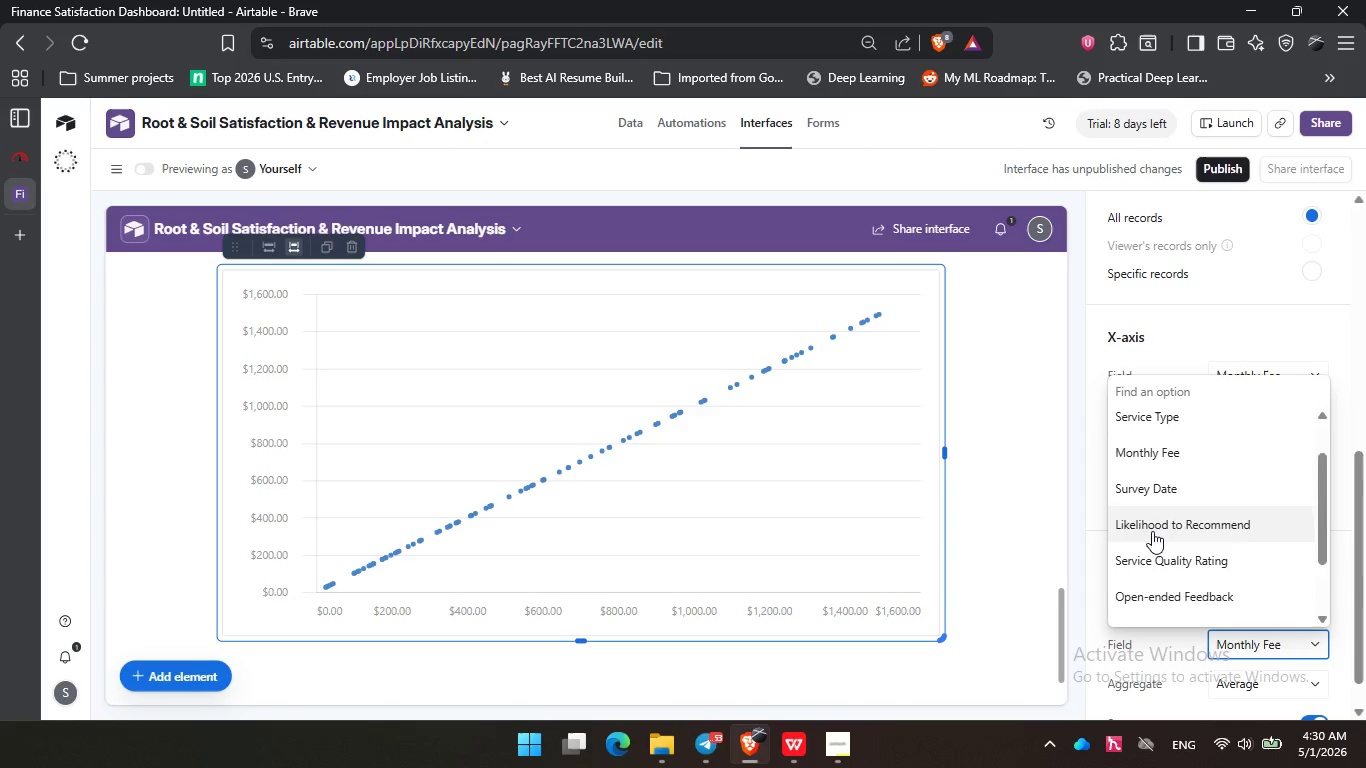 
left_click([1192, 535])
 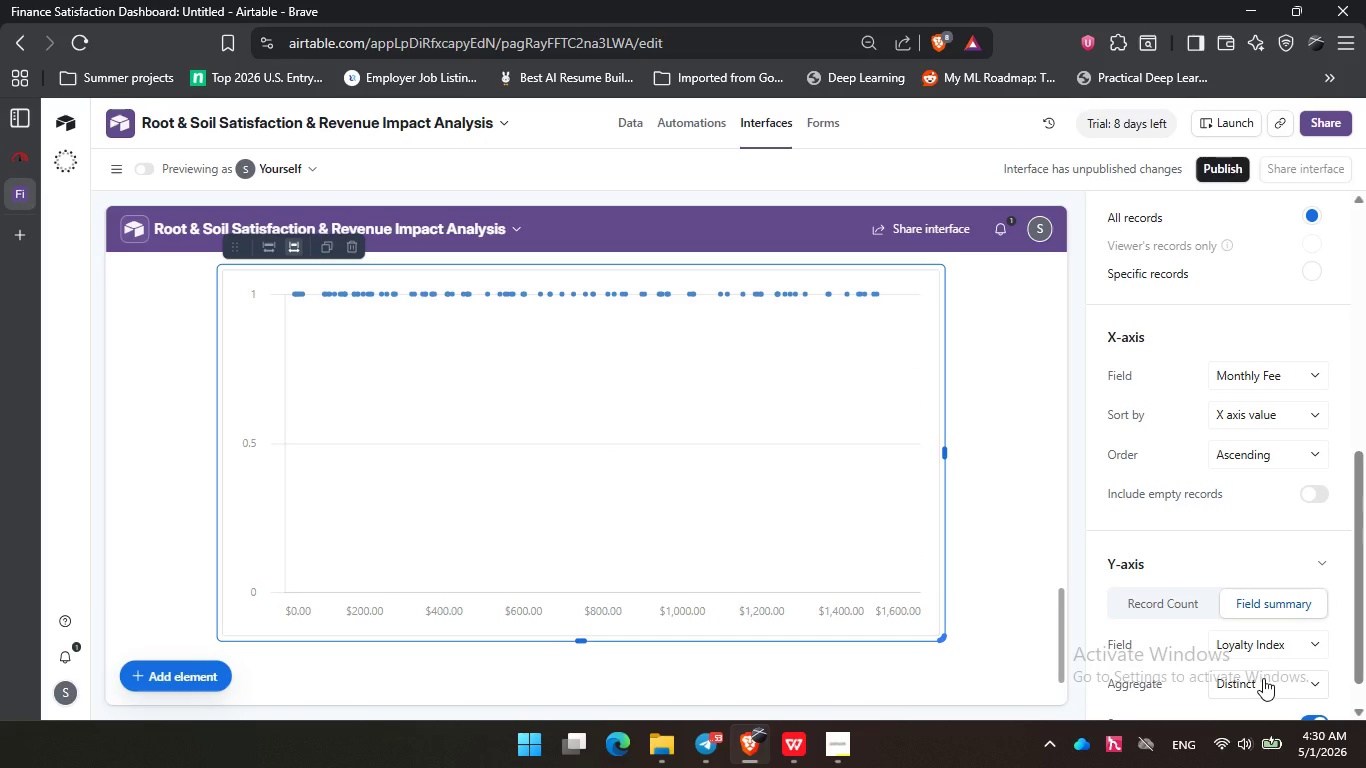 
scroll: coordinate [1152, 531], scroll_direction: down, amount: 3.0
 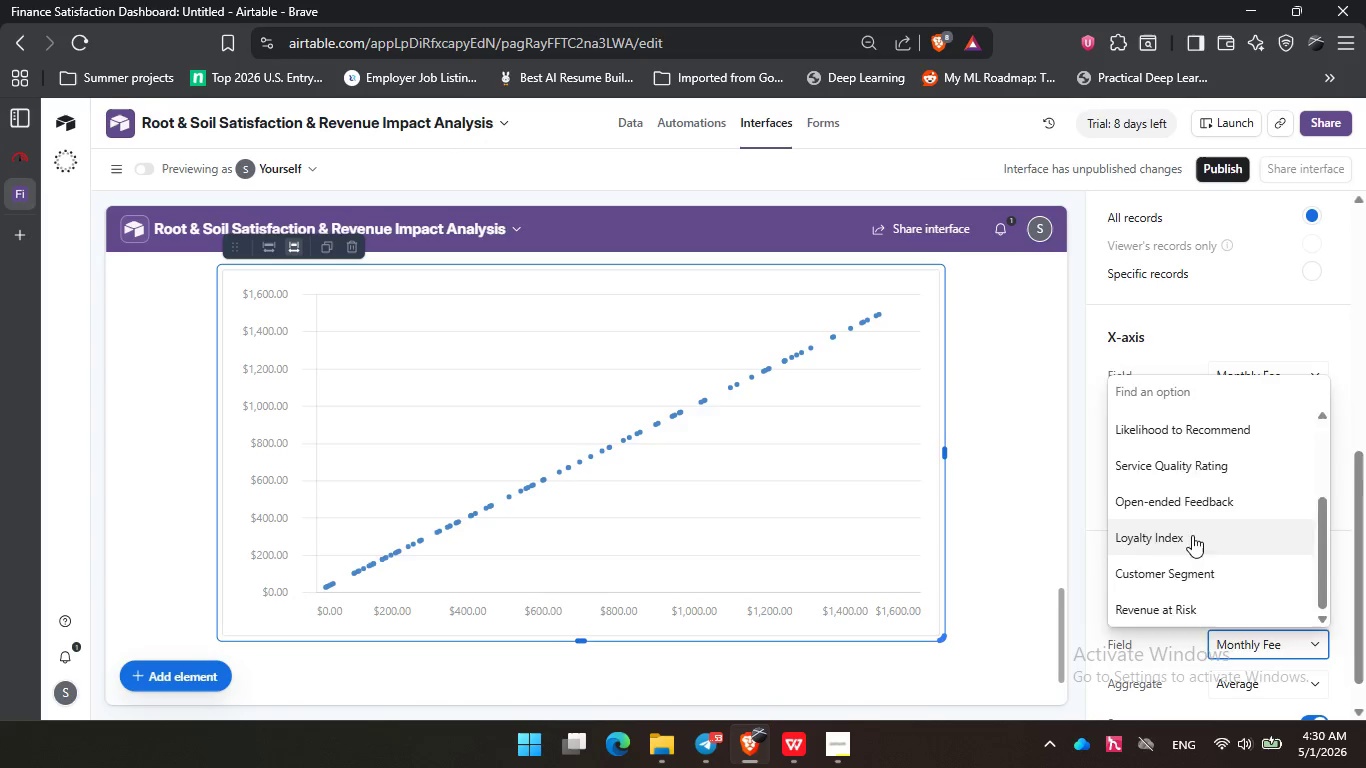 
wait(12.58)
 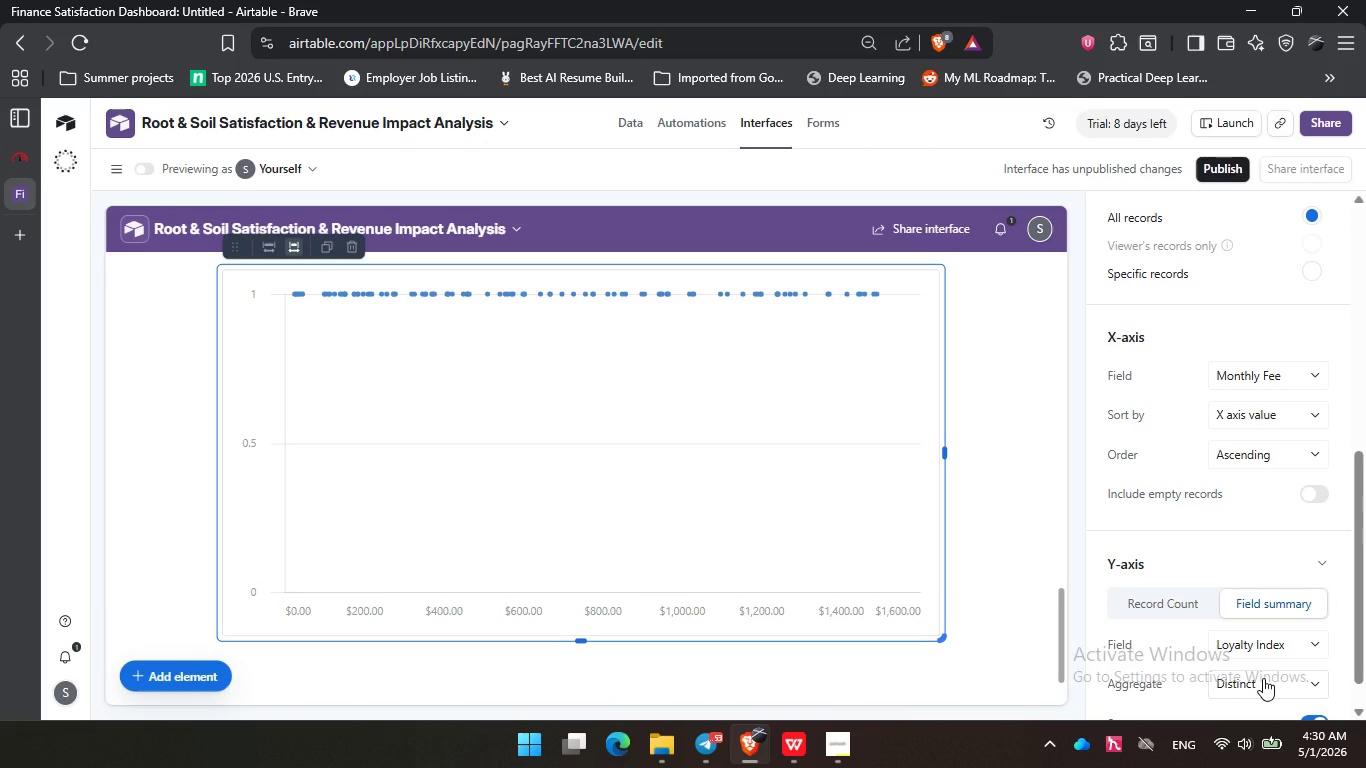 
left_click([1263, 677])
 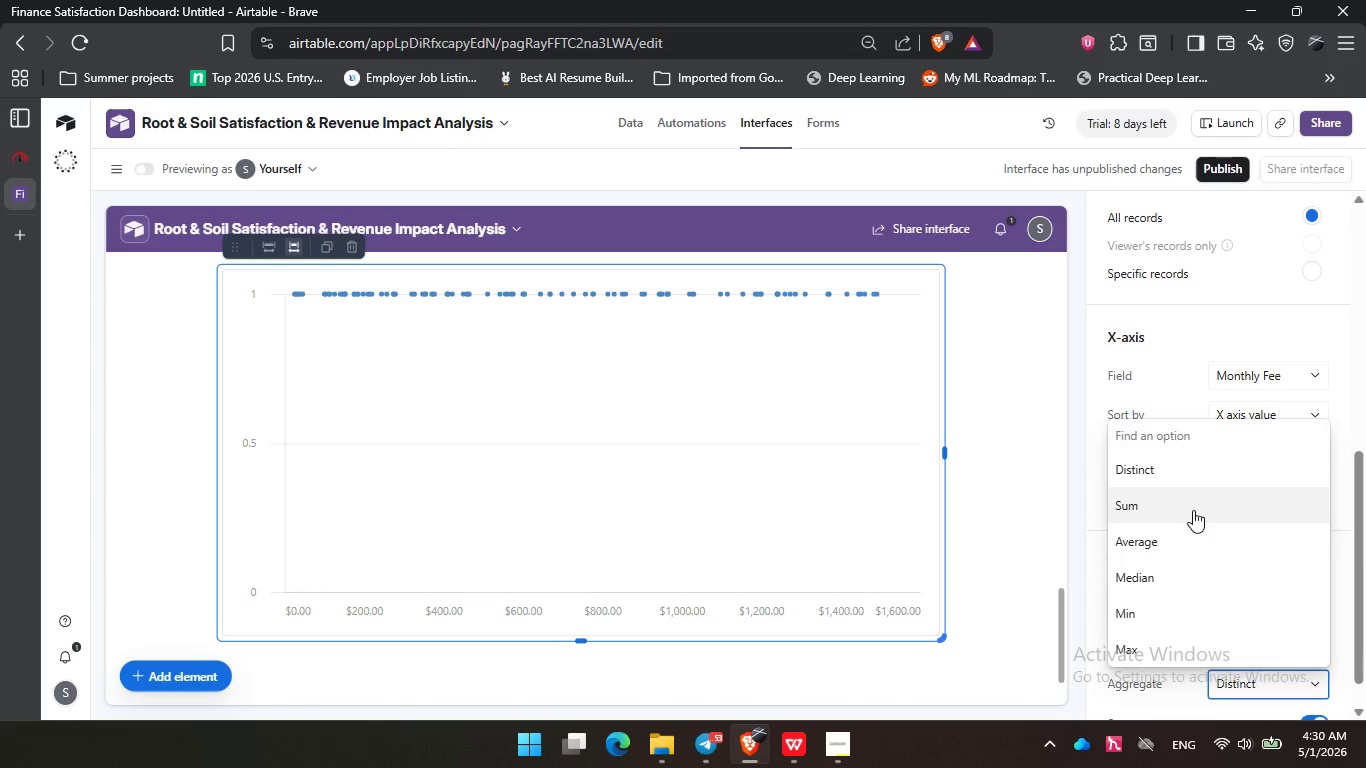 
left_click([1193, 510])
 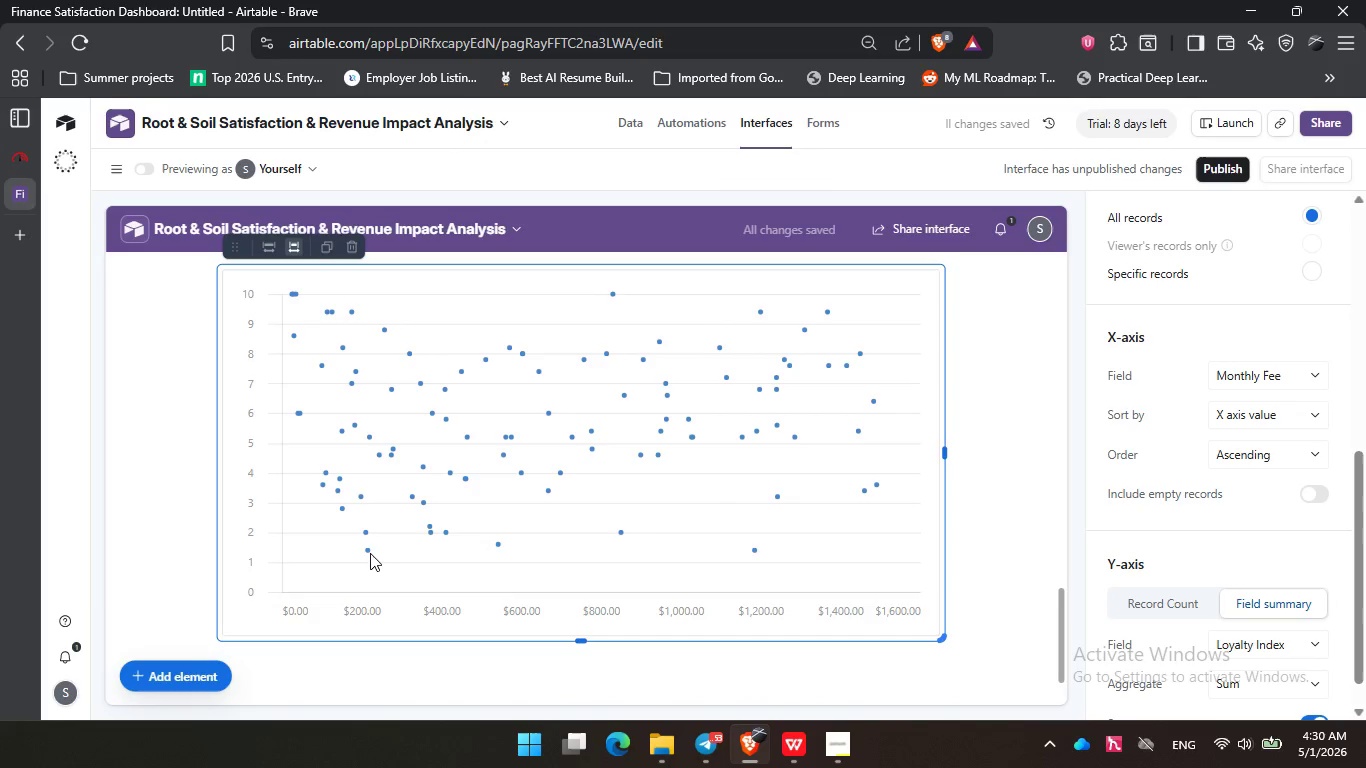 
scroll: coordinate [1193, 510], scroll_direction: up, amount: 1.0
 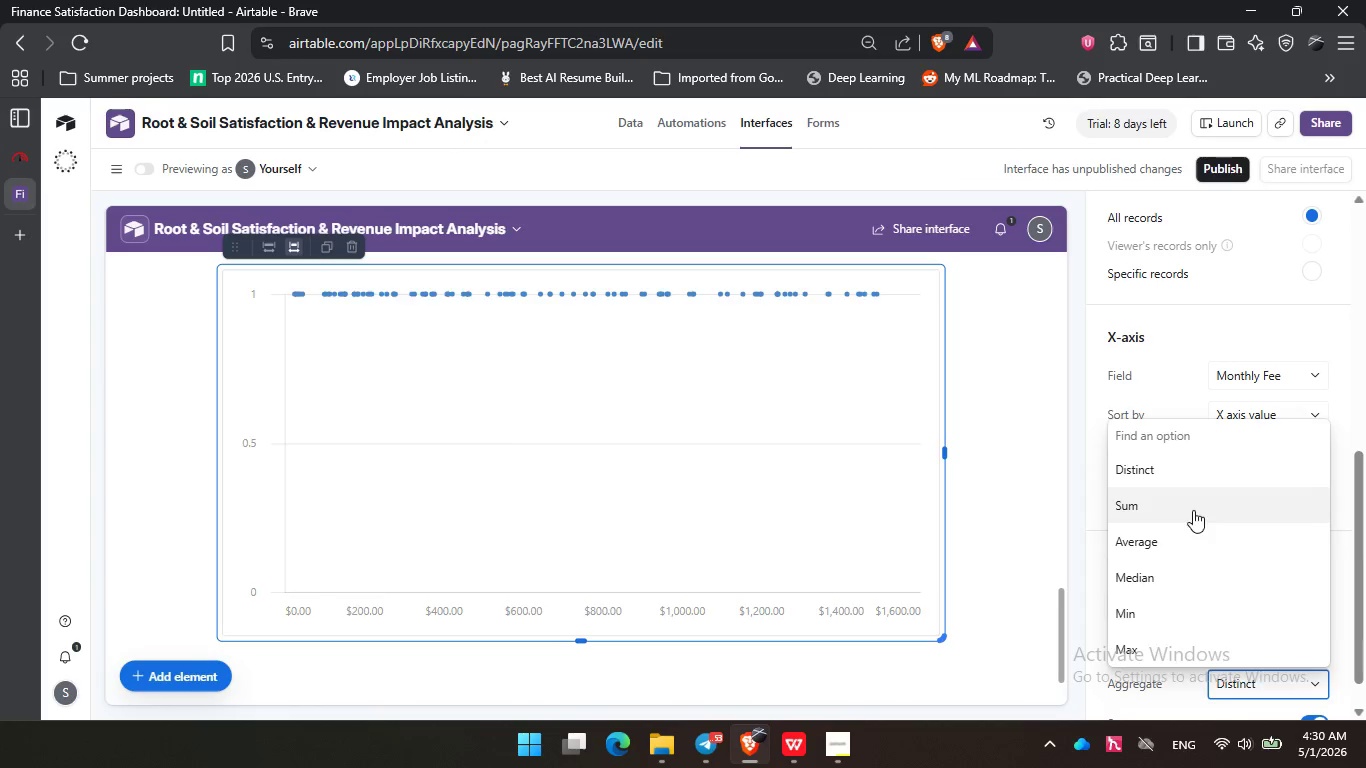 
wait(8.03)
 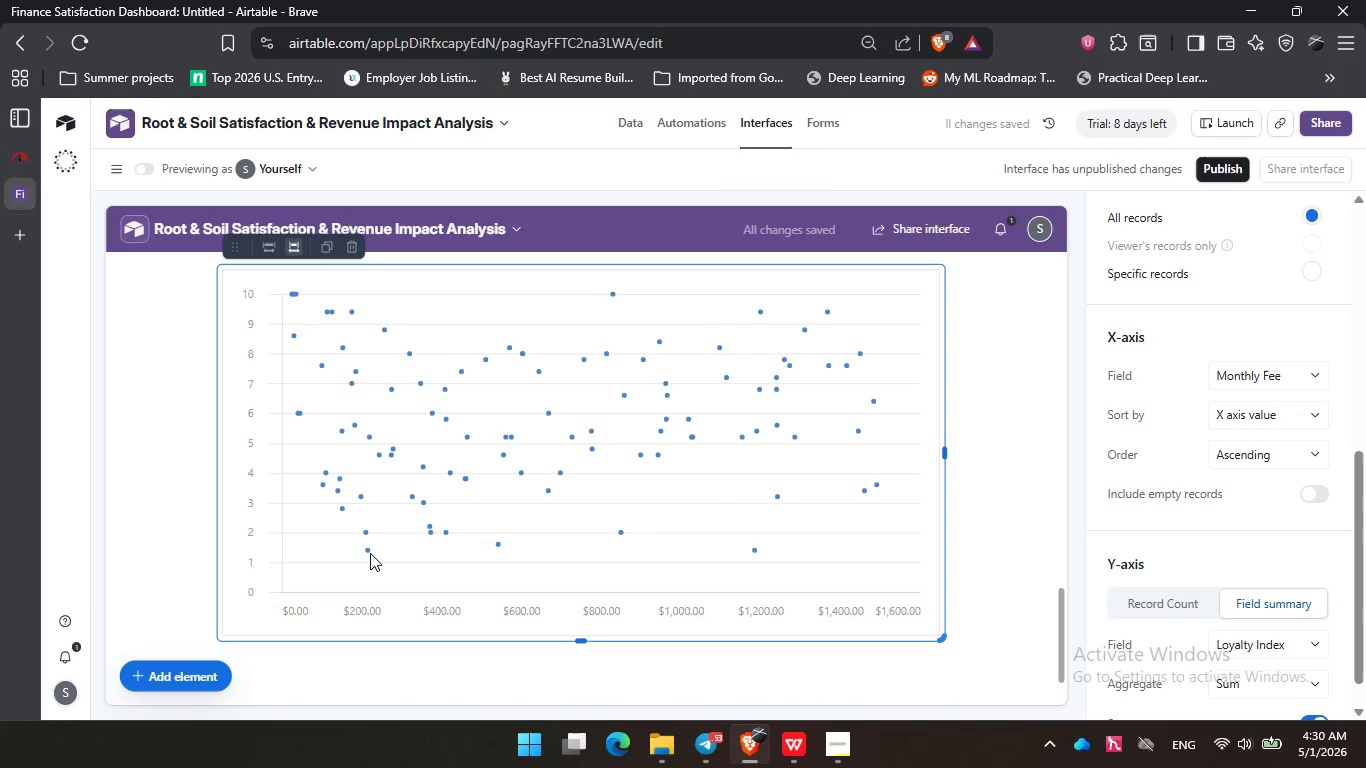 
left_click([1250, 678])
 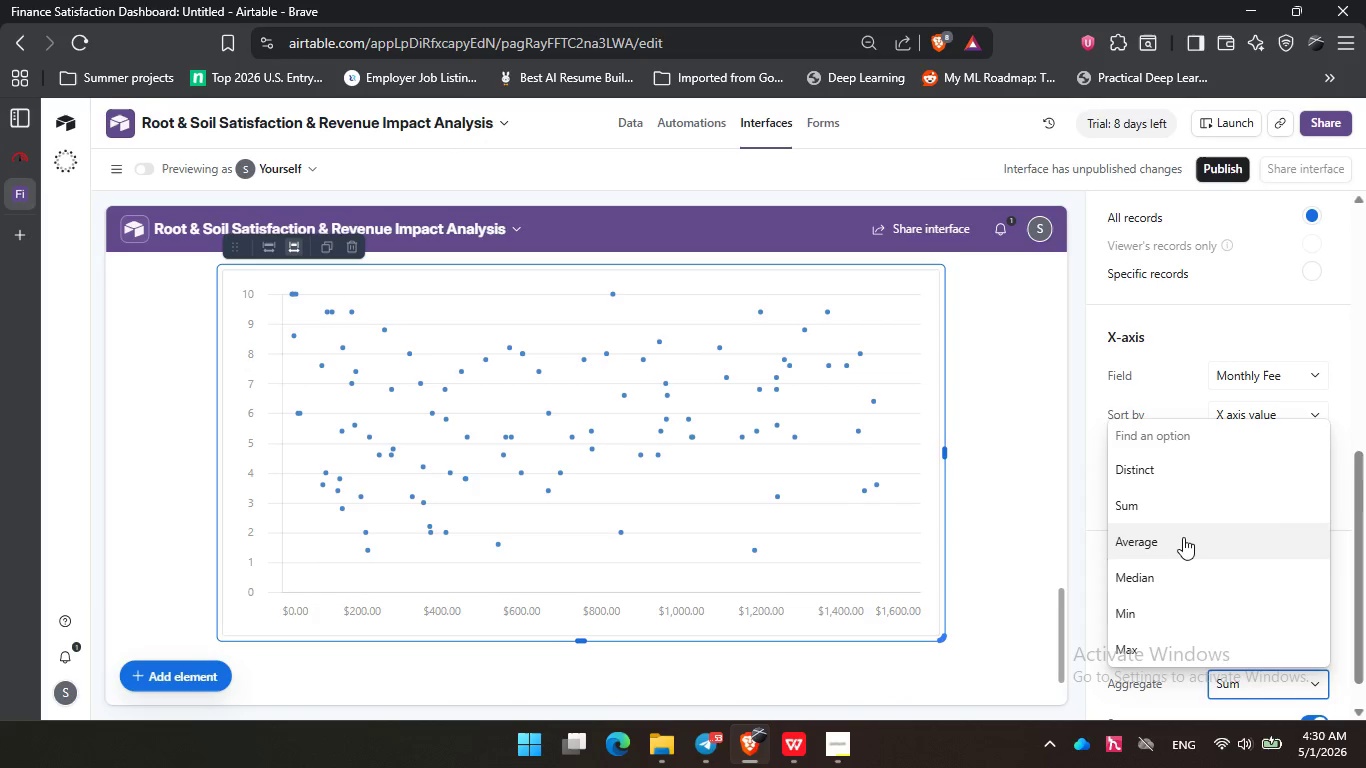 
left_click([1183, 537])
 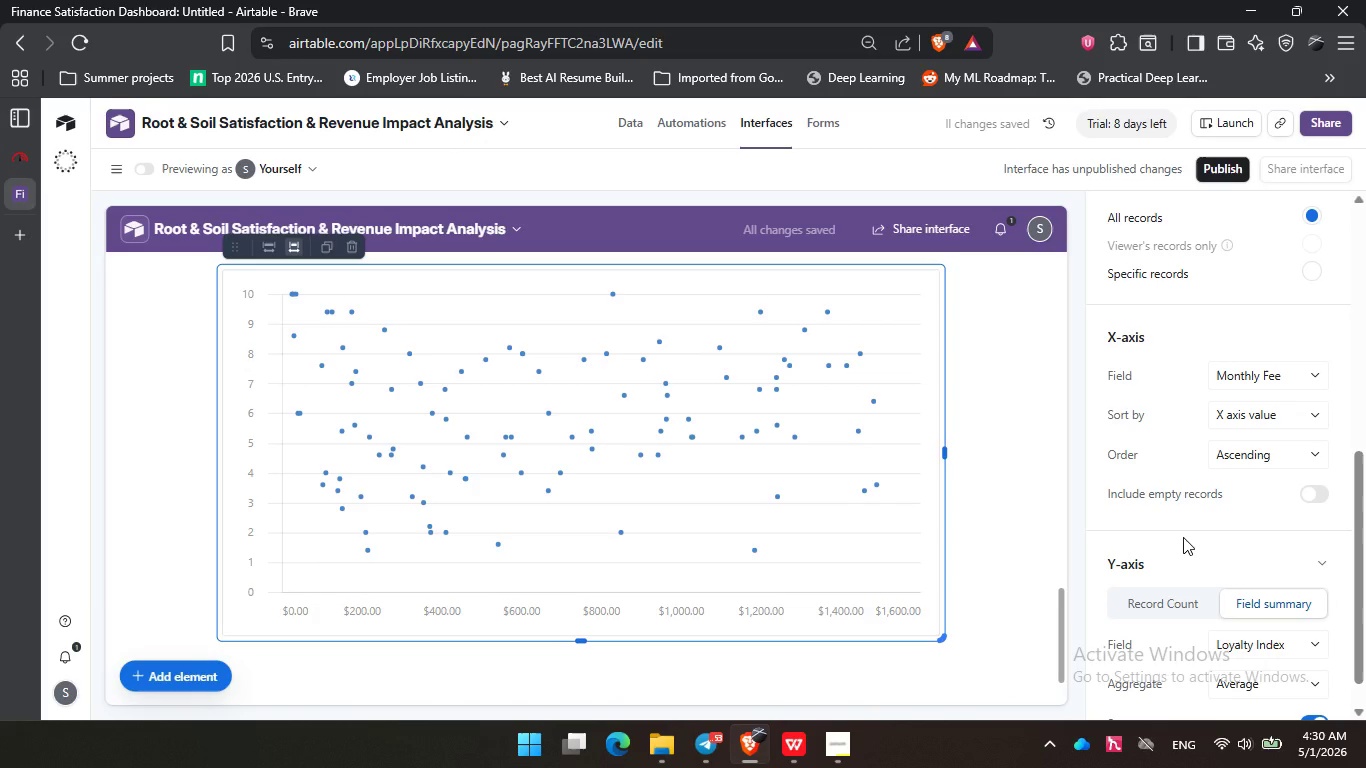 
wait(8.75)
 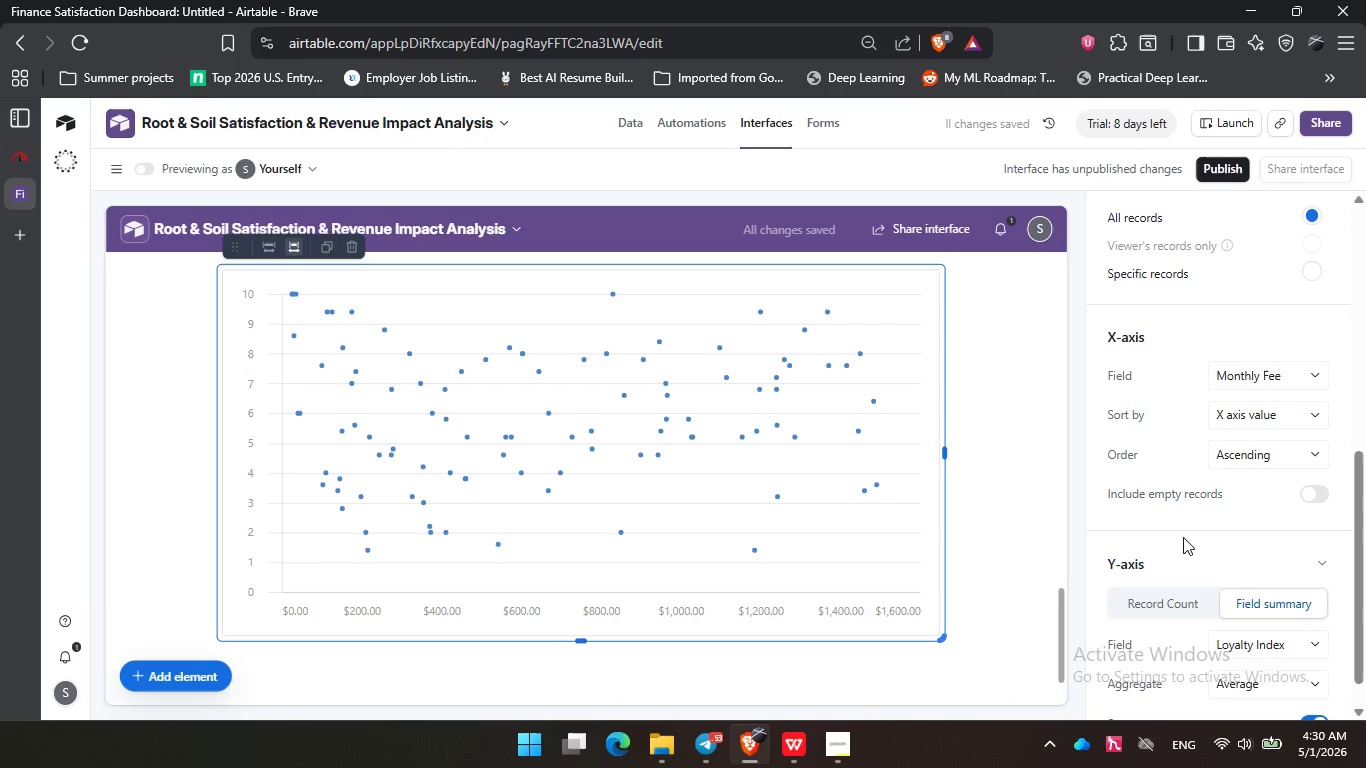 
left_click([1186, 541])
 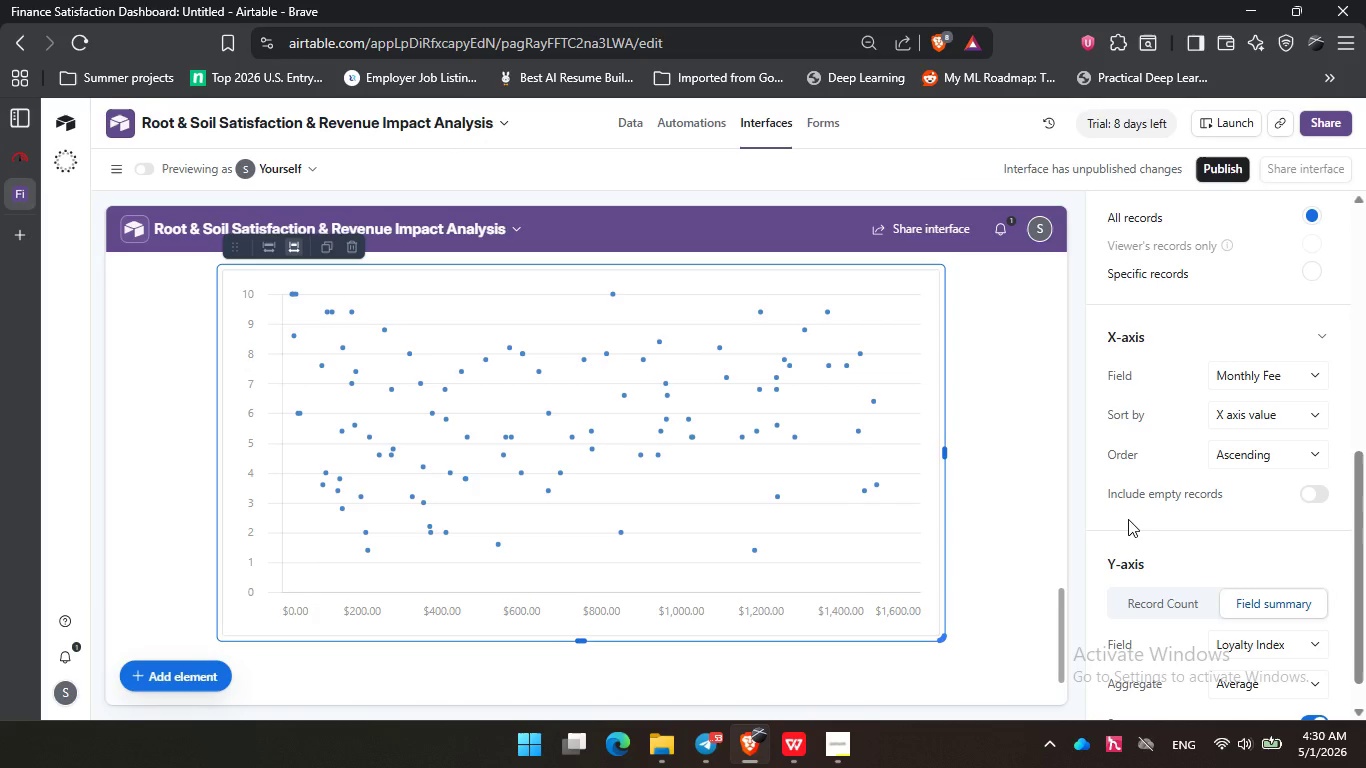 
left_click([1128, 519])
 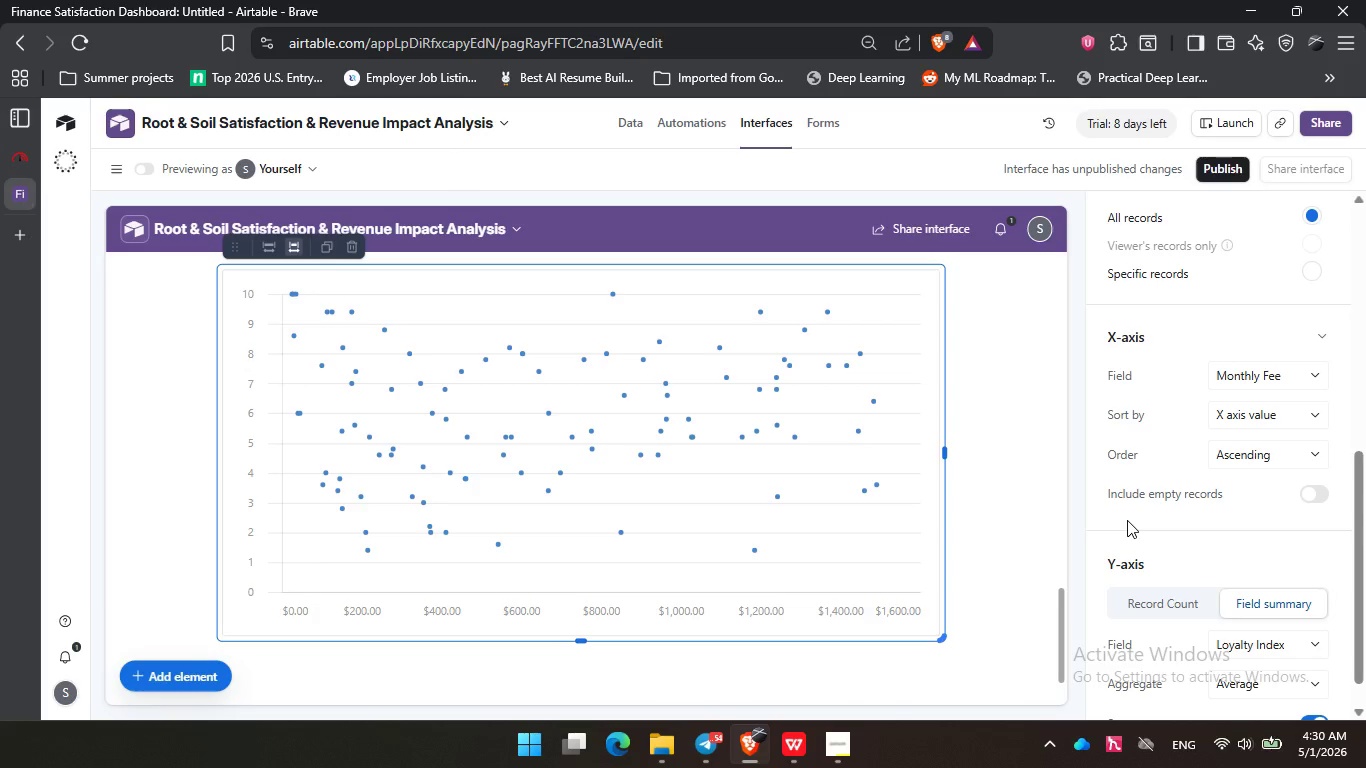 
wait(12.06)
 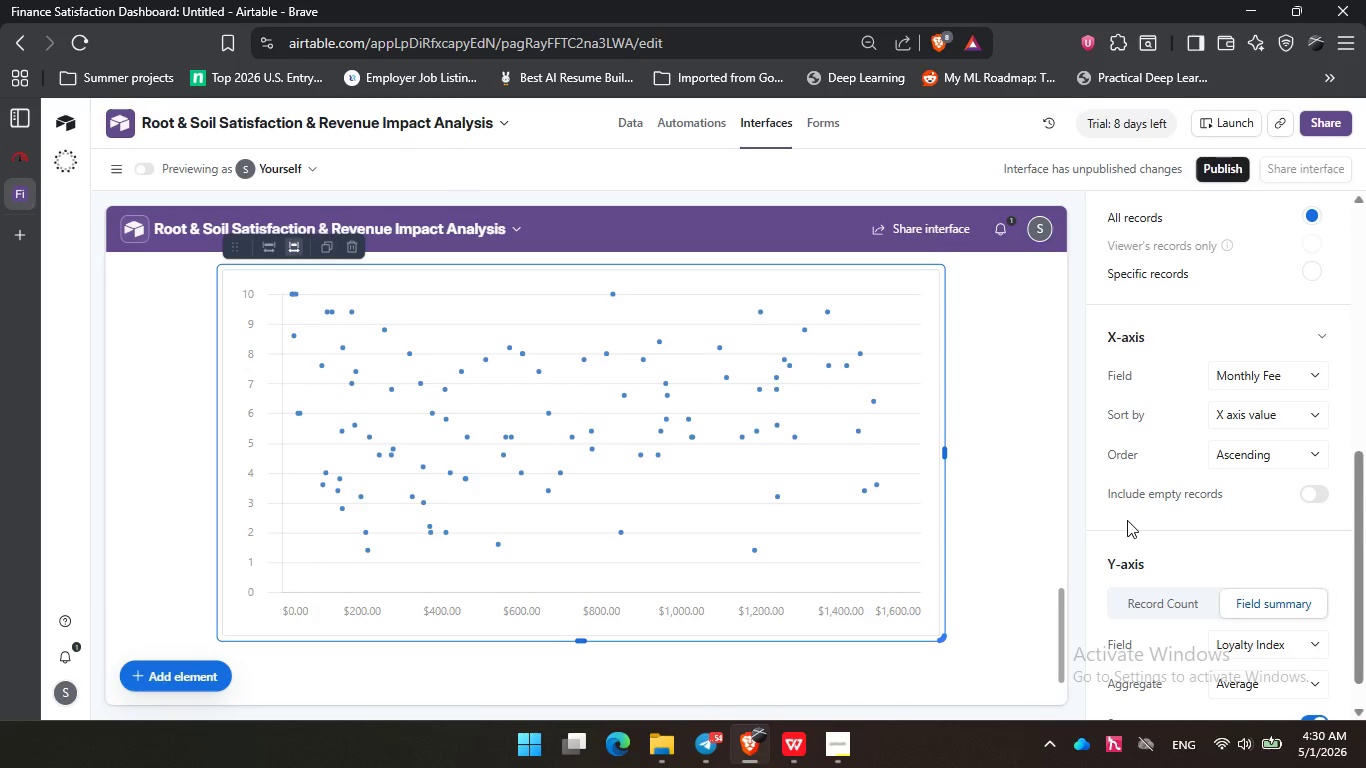 
left_click([1127, 520])
 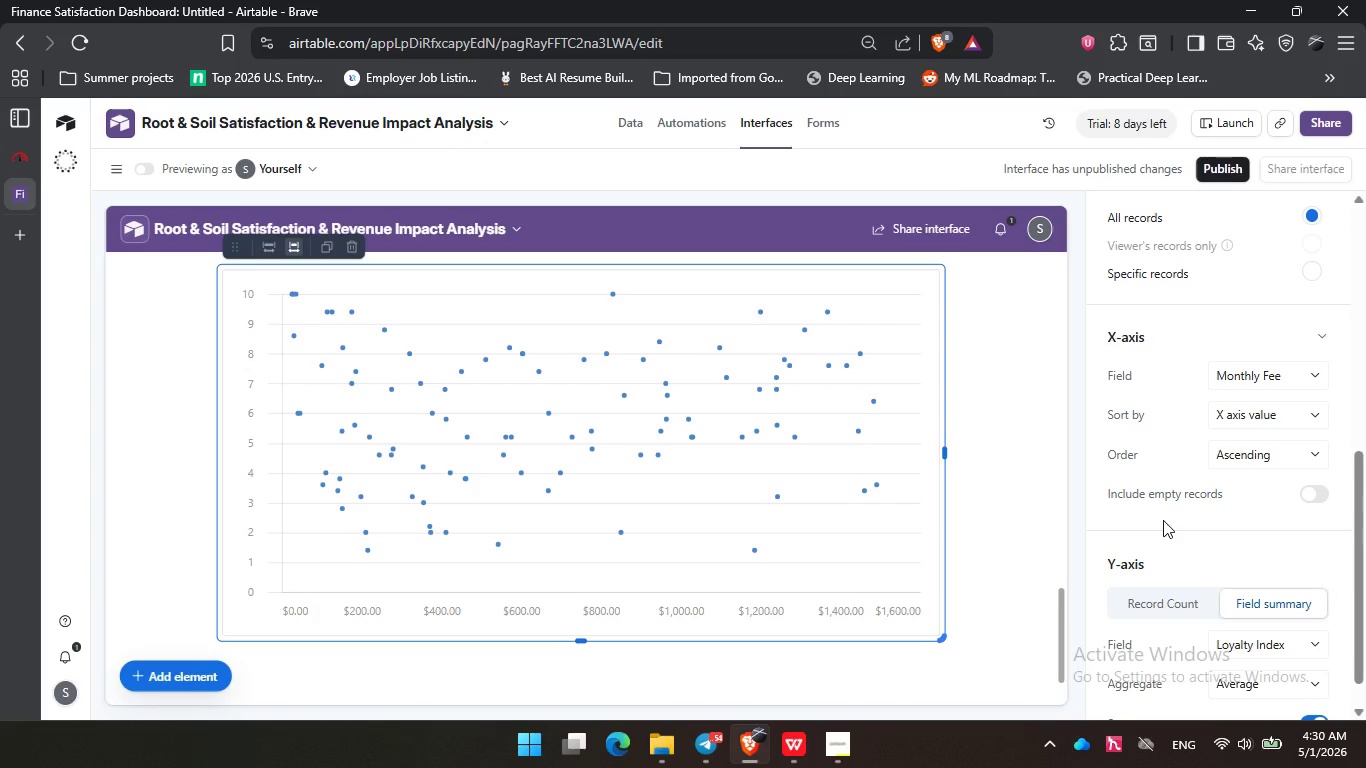 
left_click([1163, 520])
 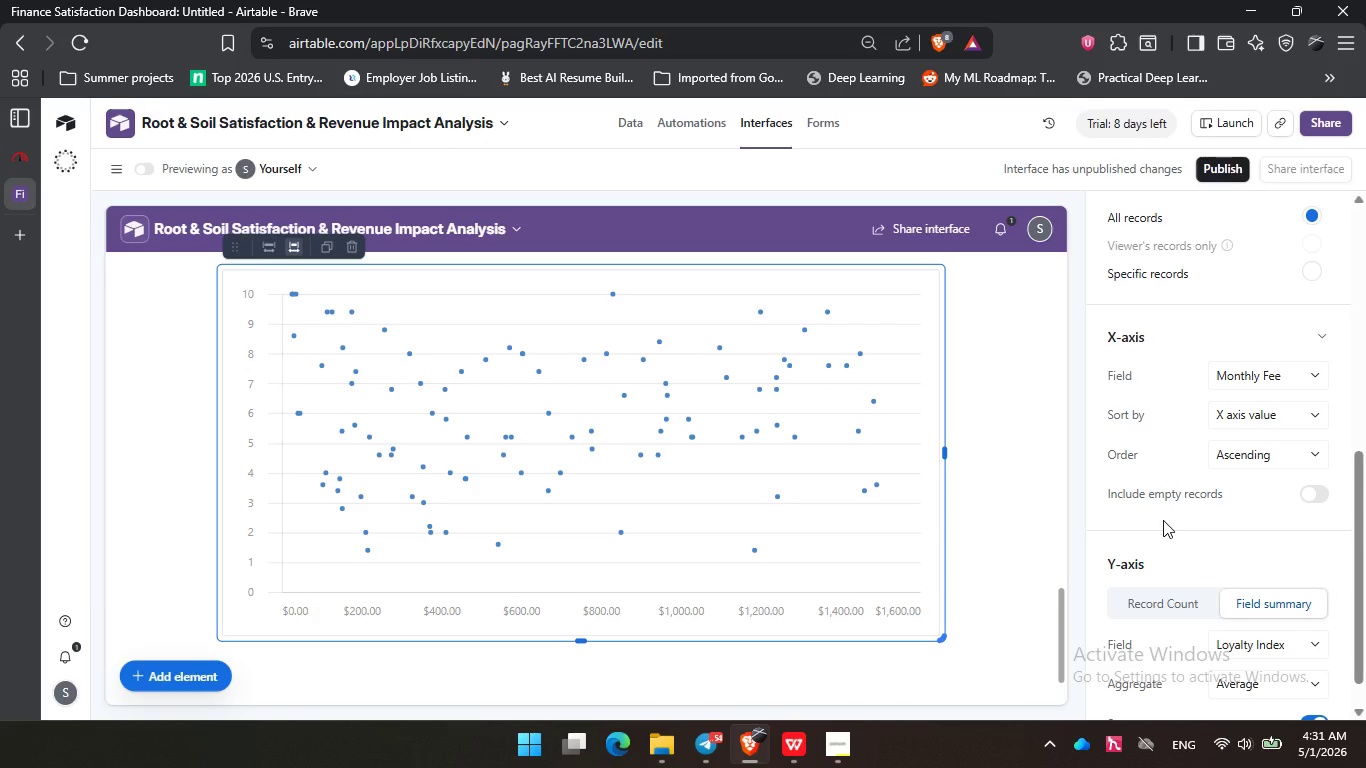 
wait(15.74)
 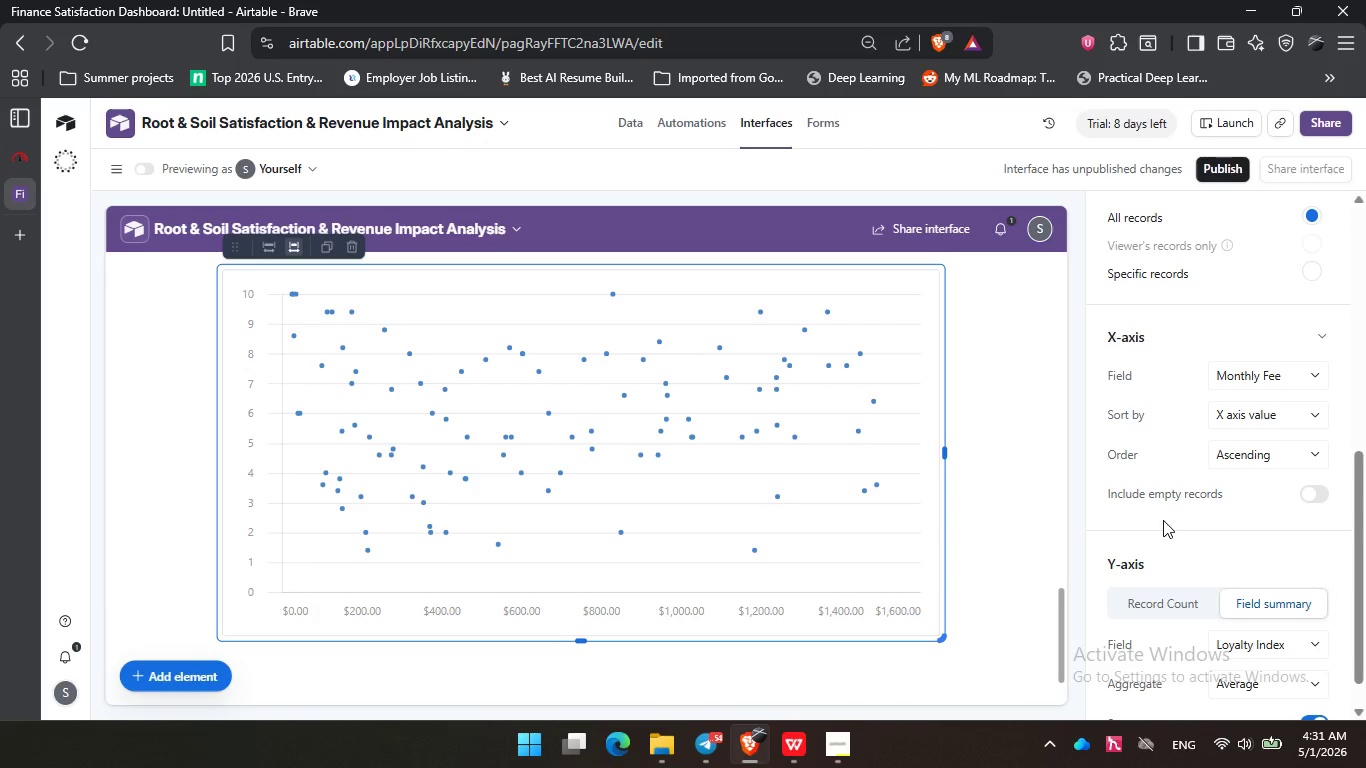 
left_click([1163, 520])
 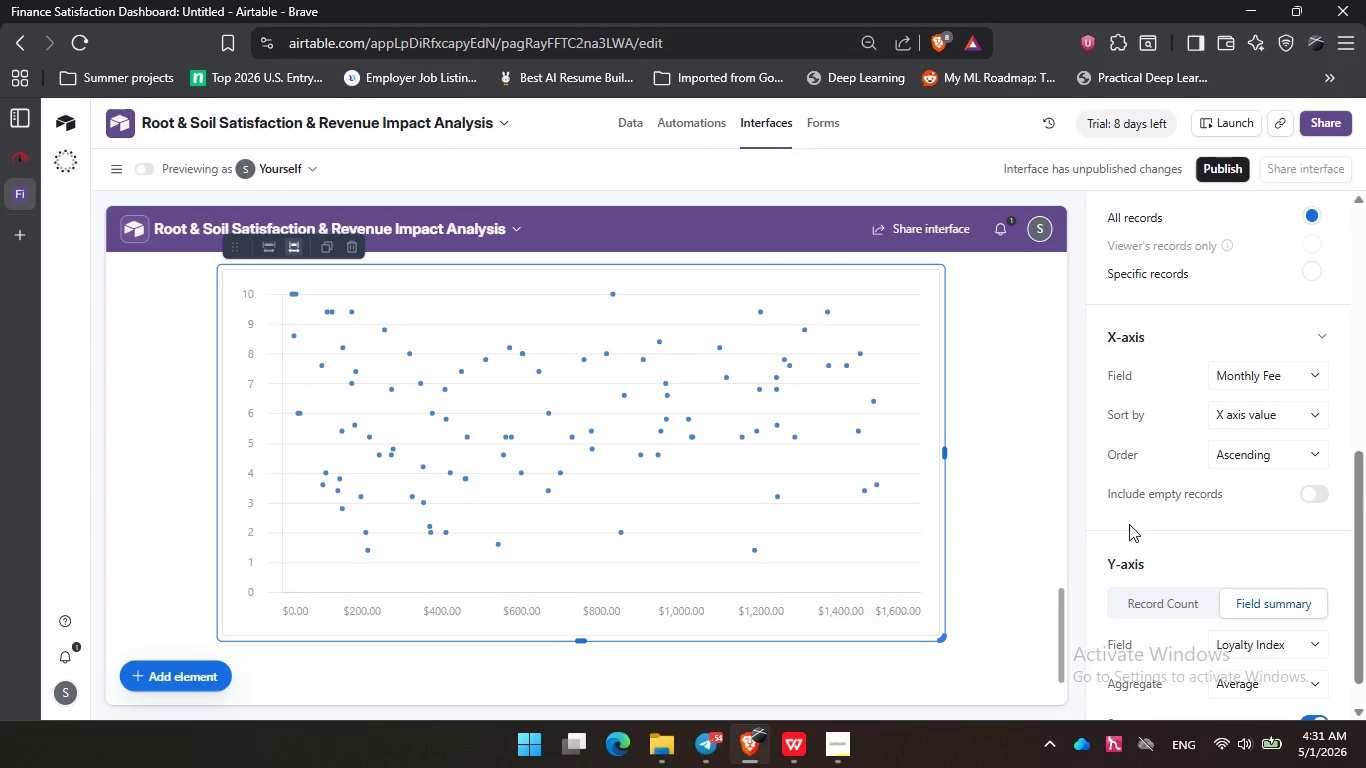 
left_click([1129, 524])
 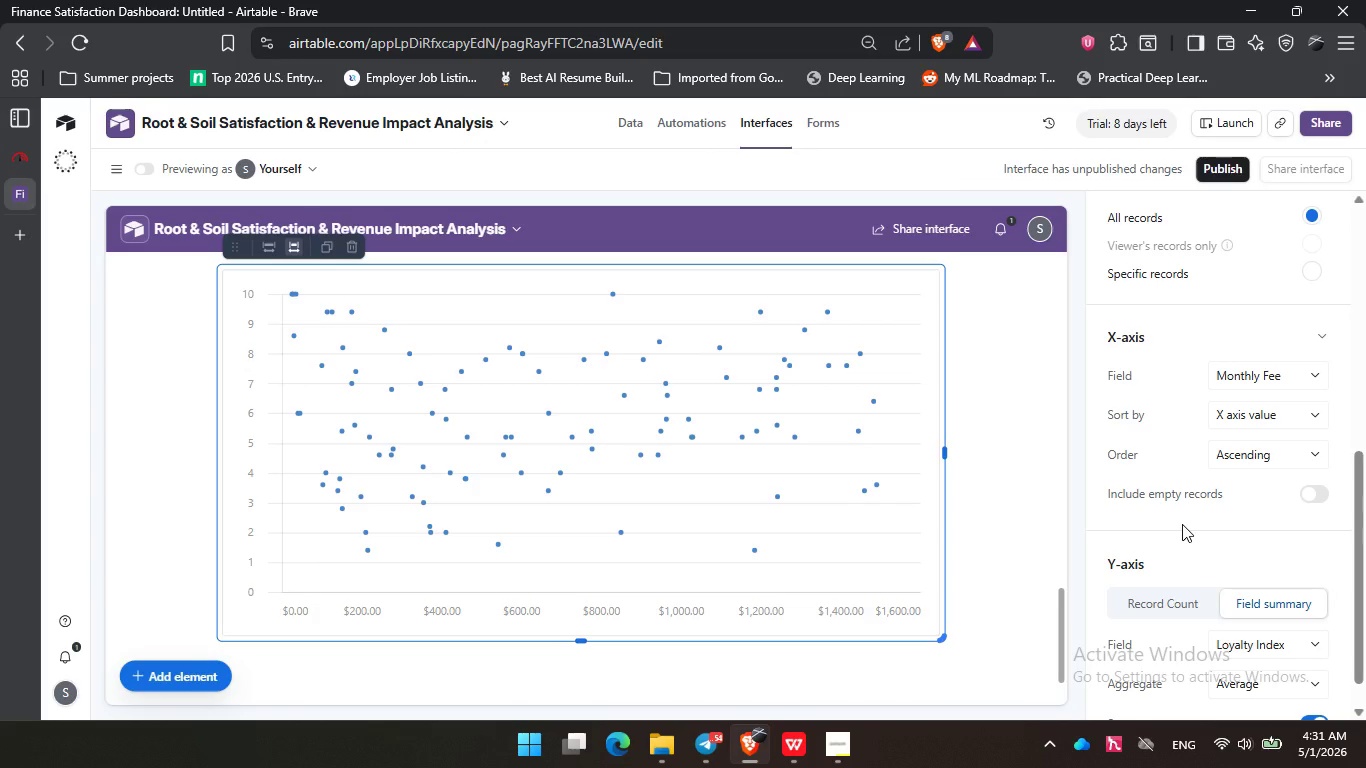 
left_click([1182, 524])
 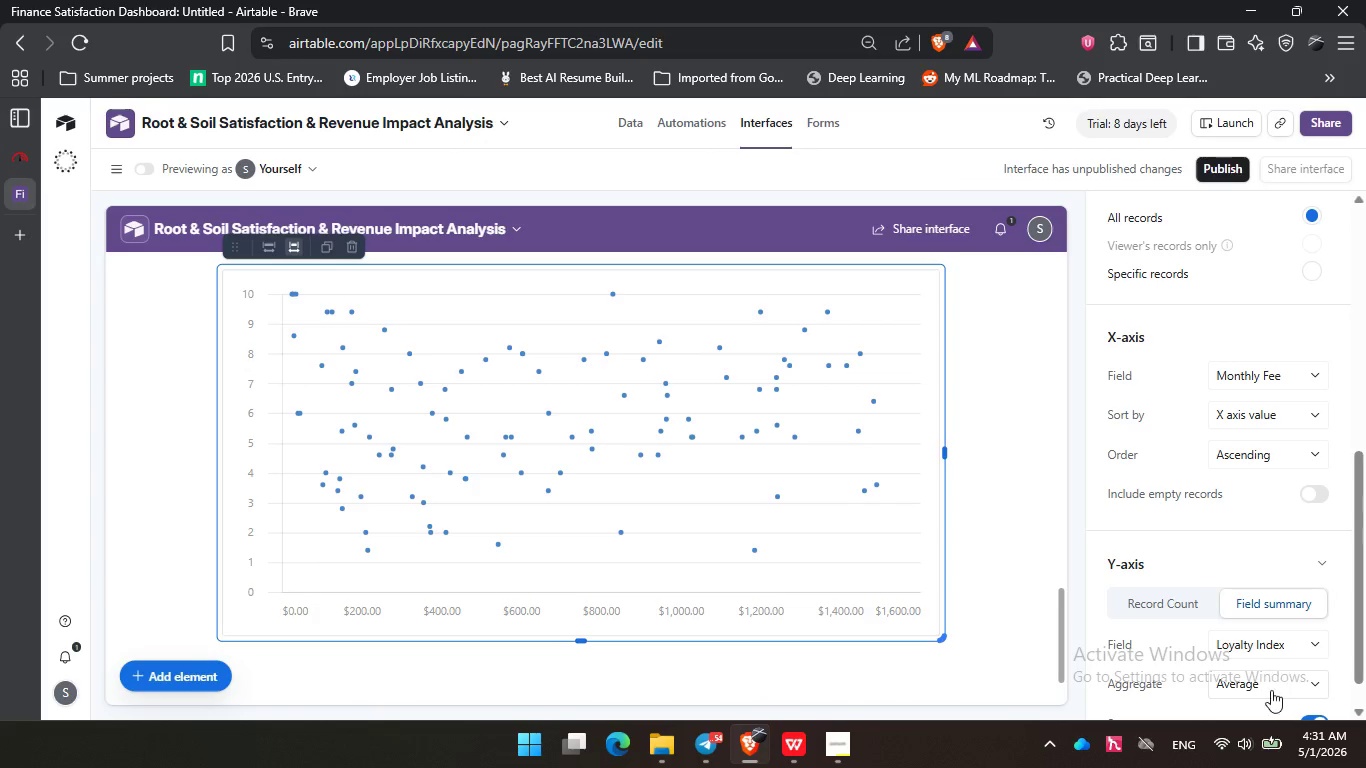 
wait(7.89)
 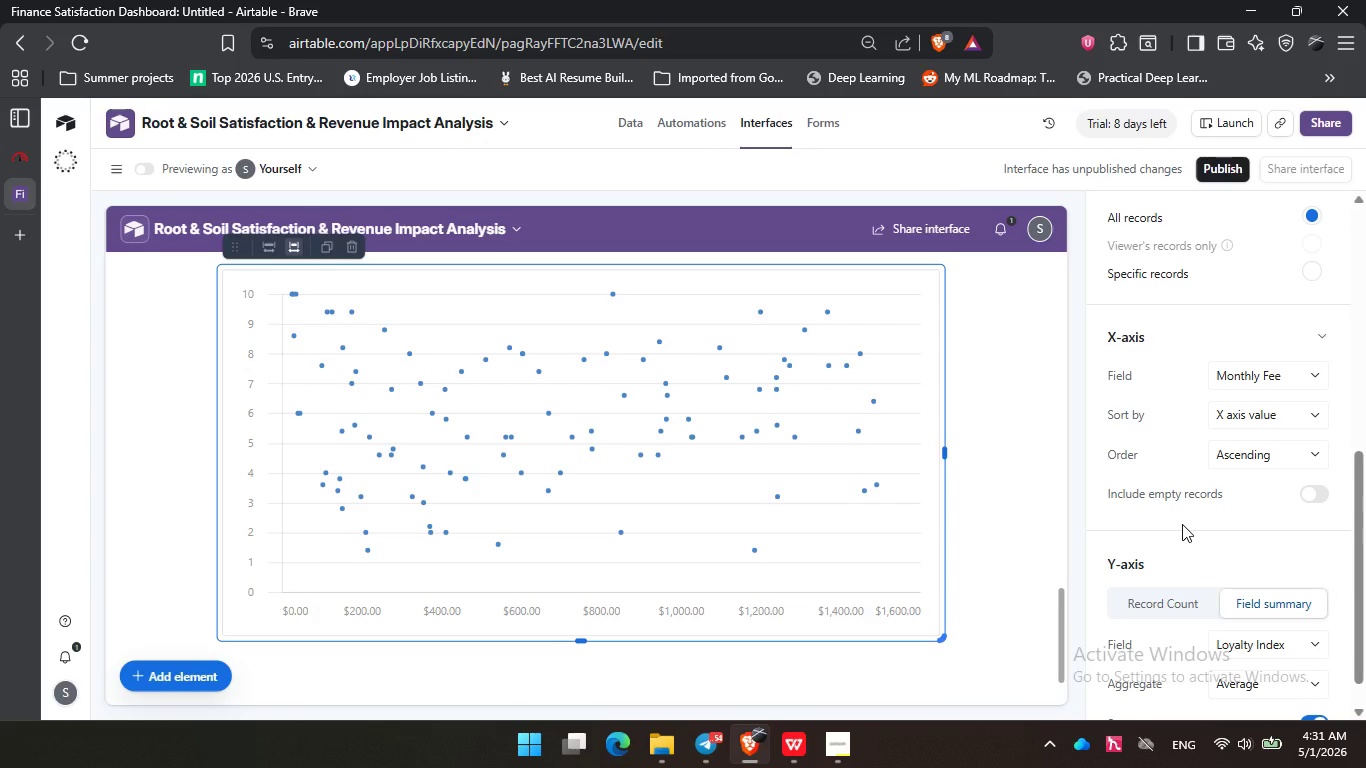 
left_click([1164, 499])
 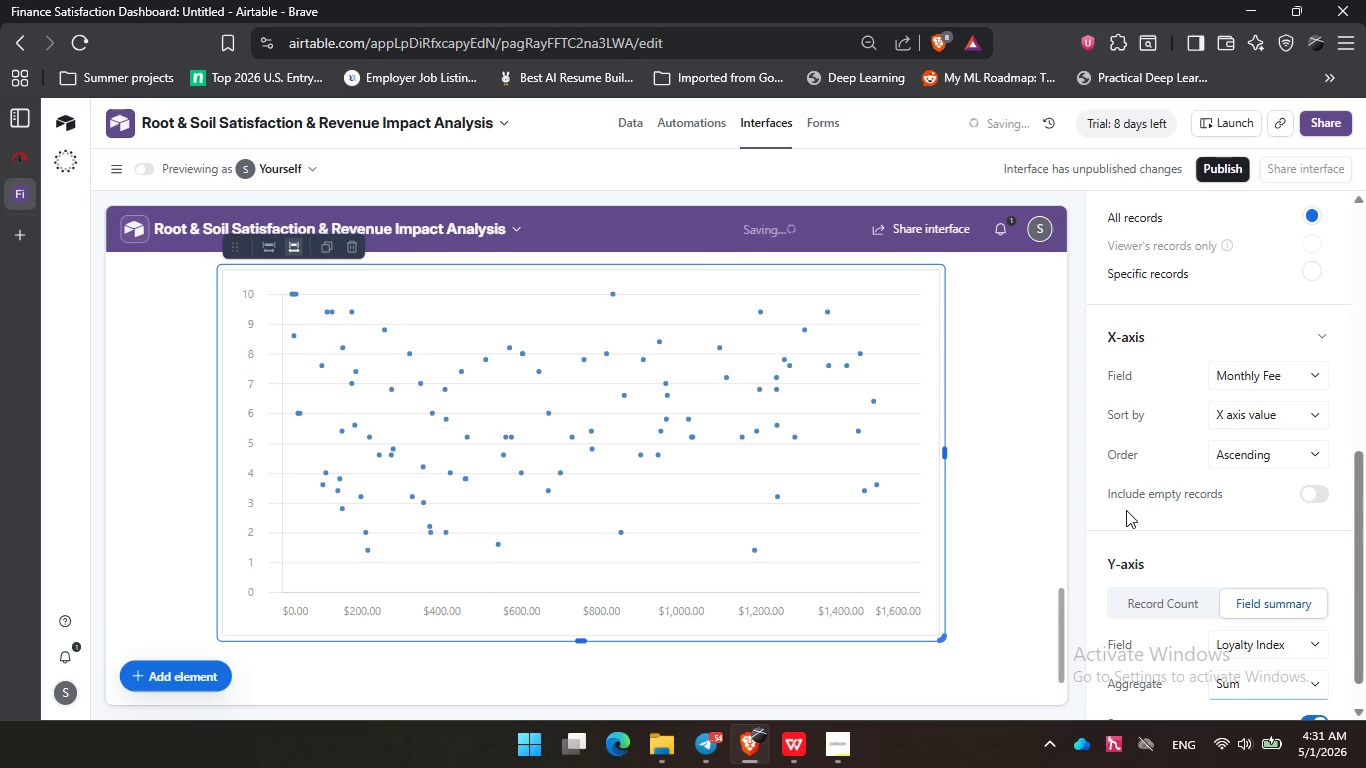 
left_click([1126, 510])
 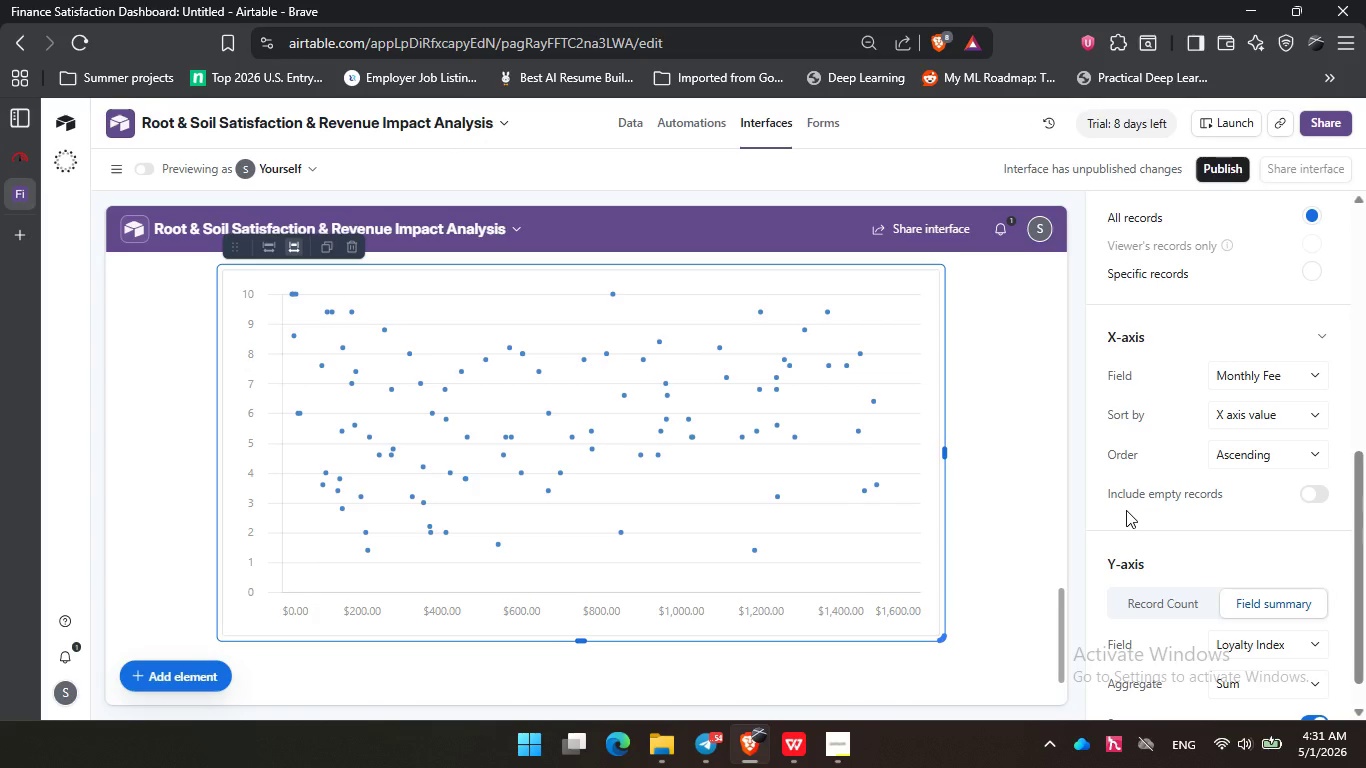 
wait(15.31)
 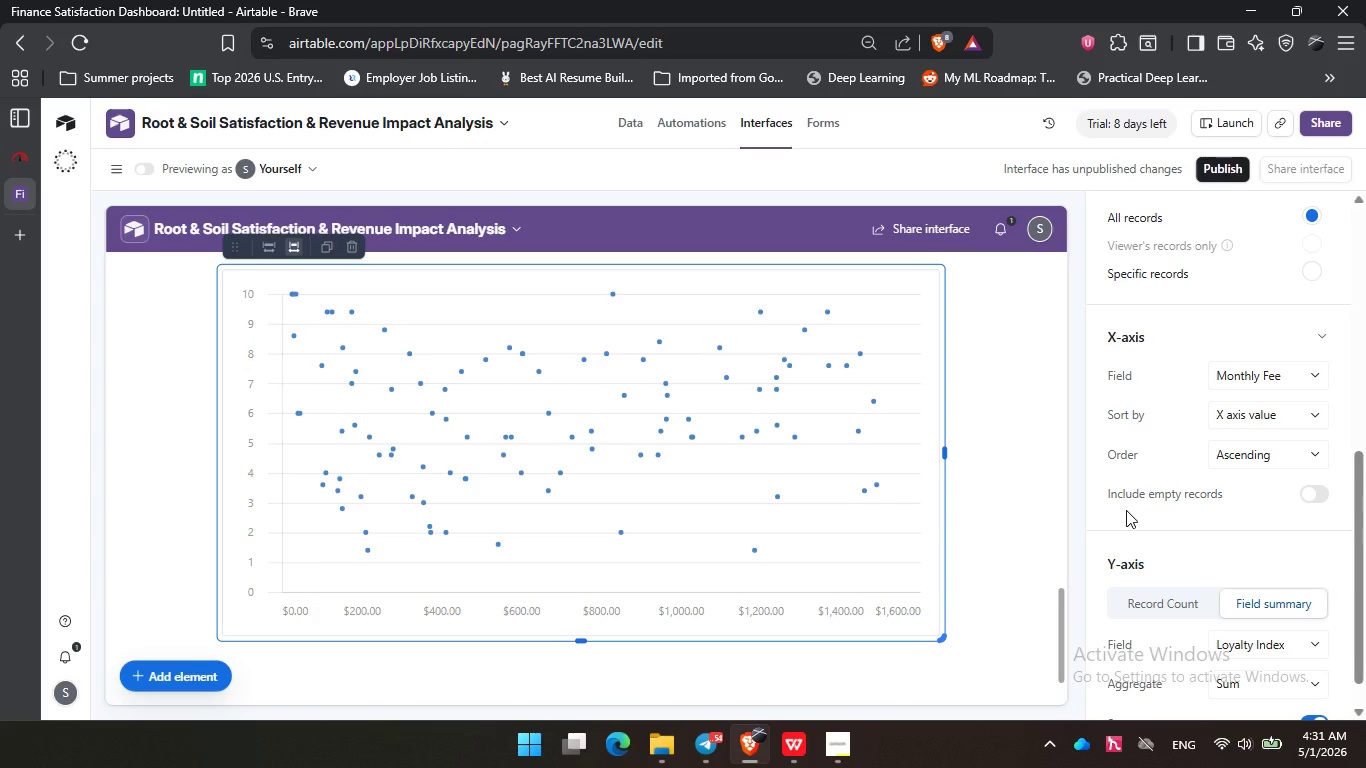 
left_click([1126, 509])
 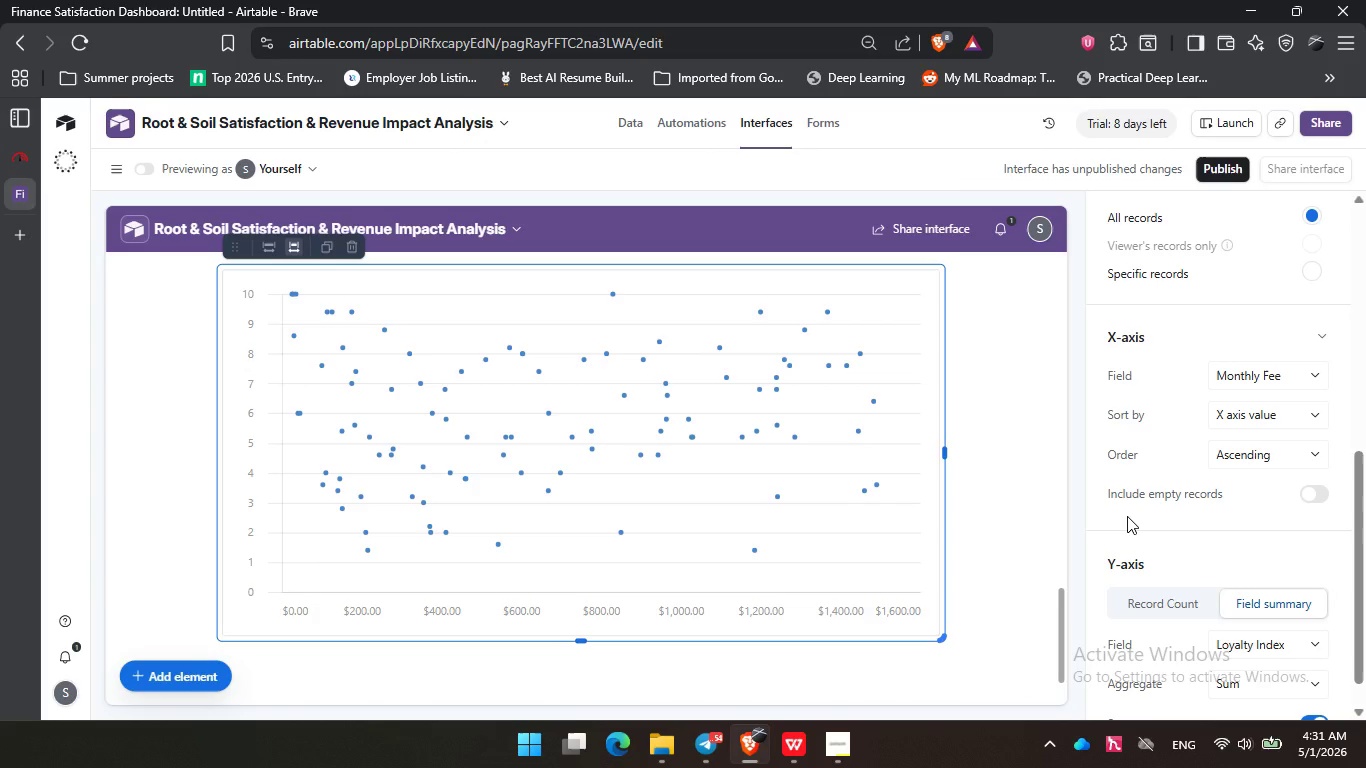 
wait(10.67)
 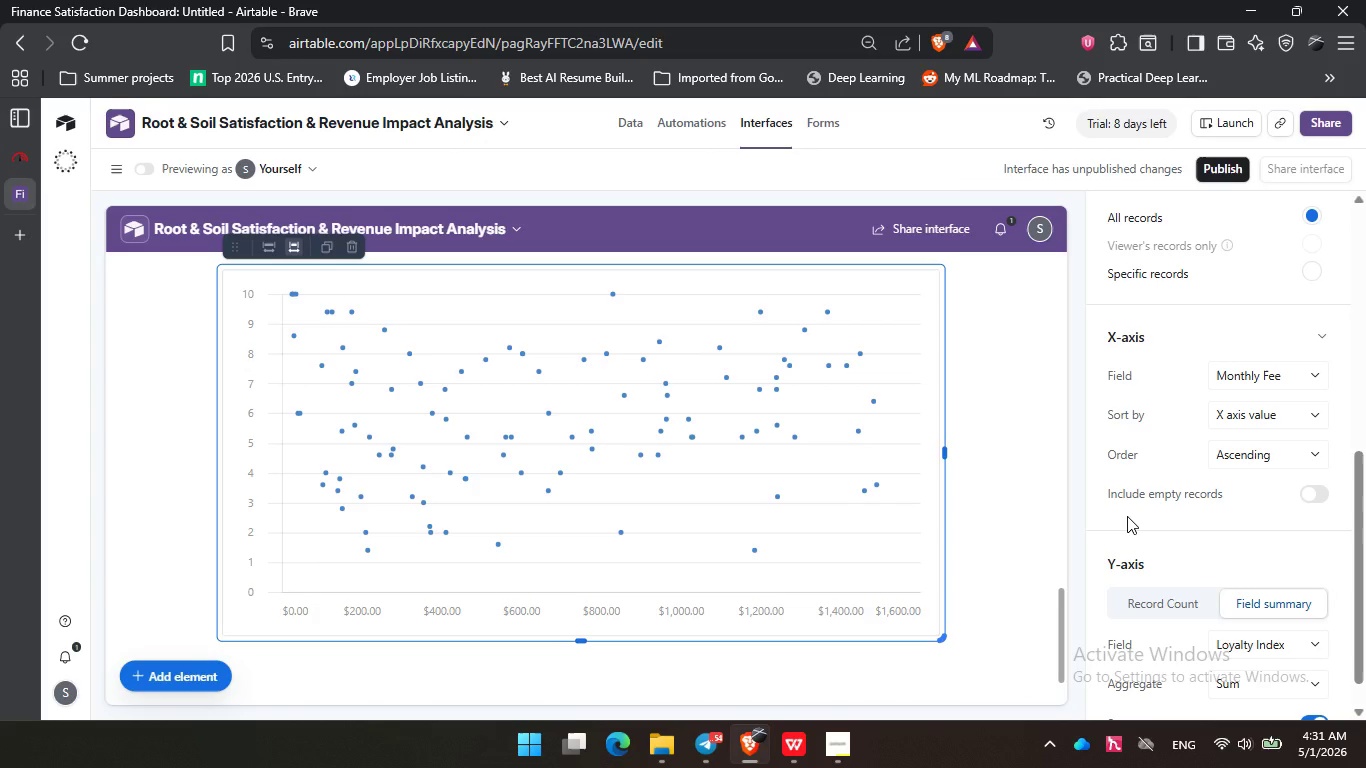 
left_click([1158, 516])
 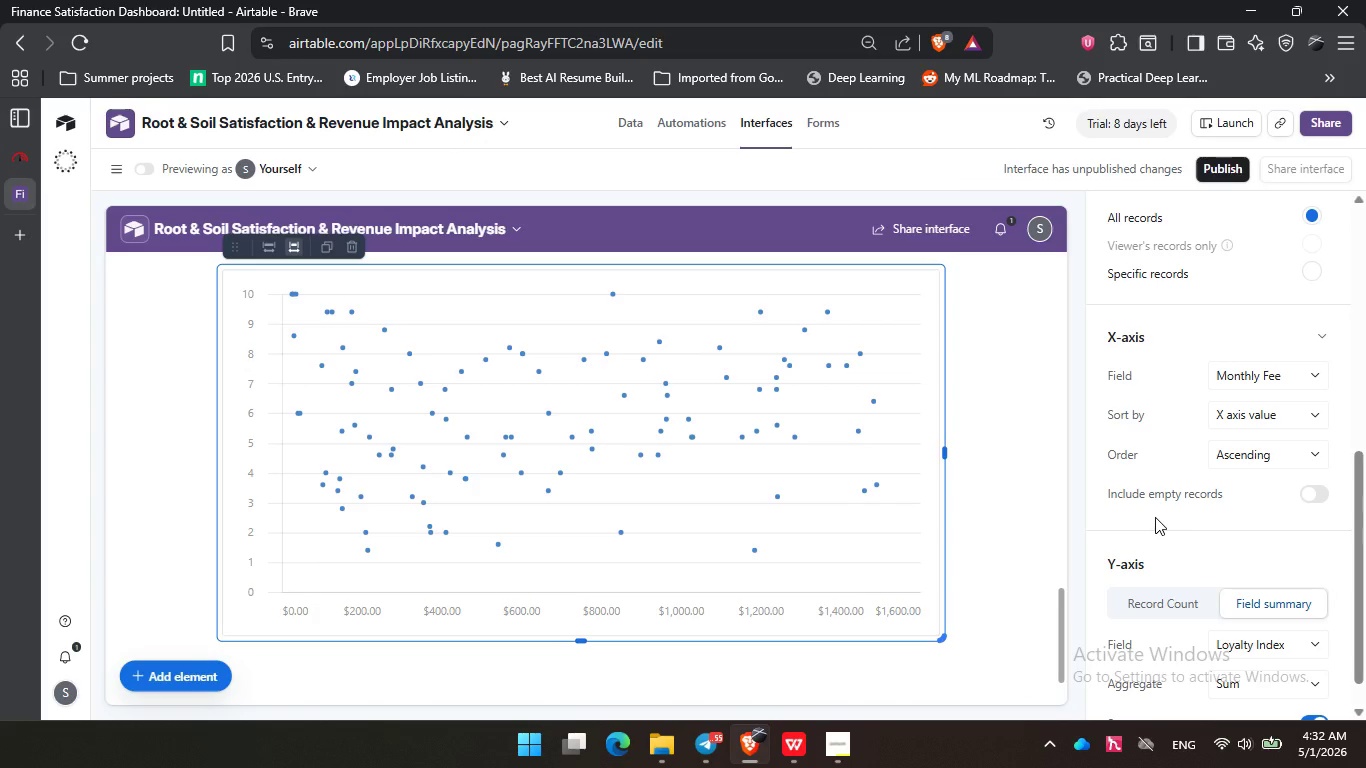 
wait(27.66)
 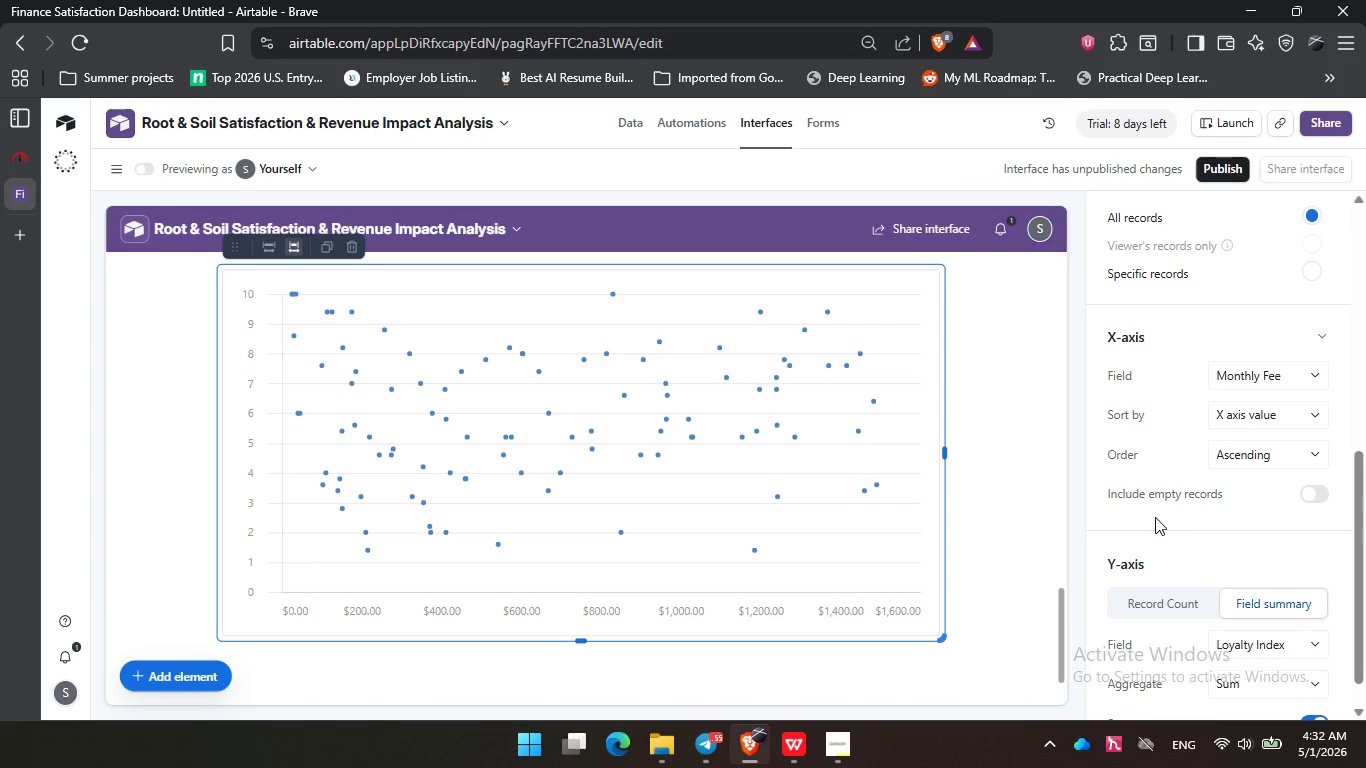 
left_click([366, 544])
 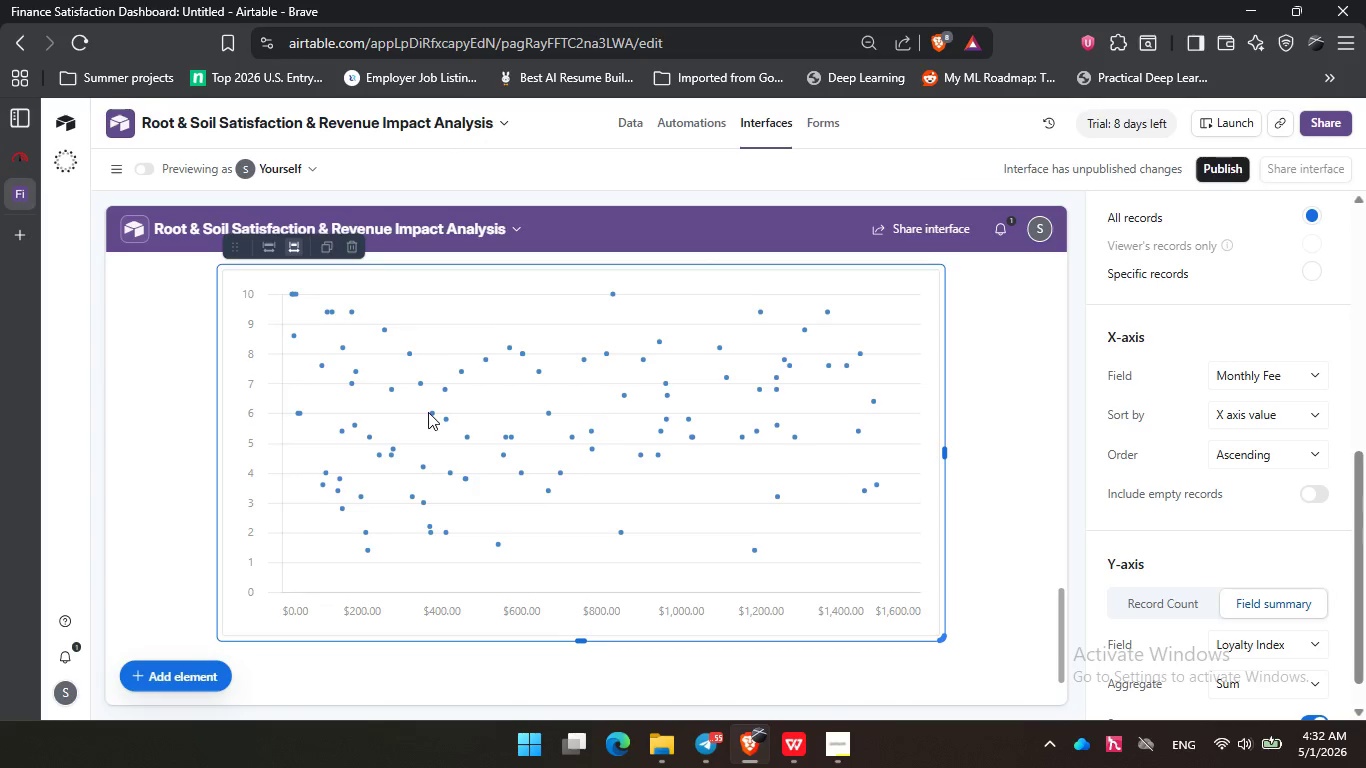 
left_click([473, 330])
 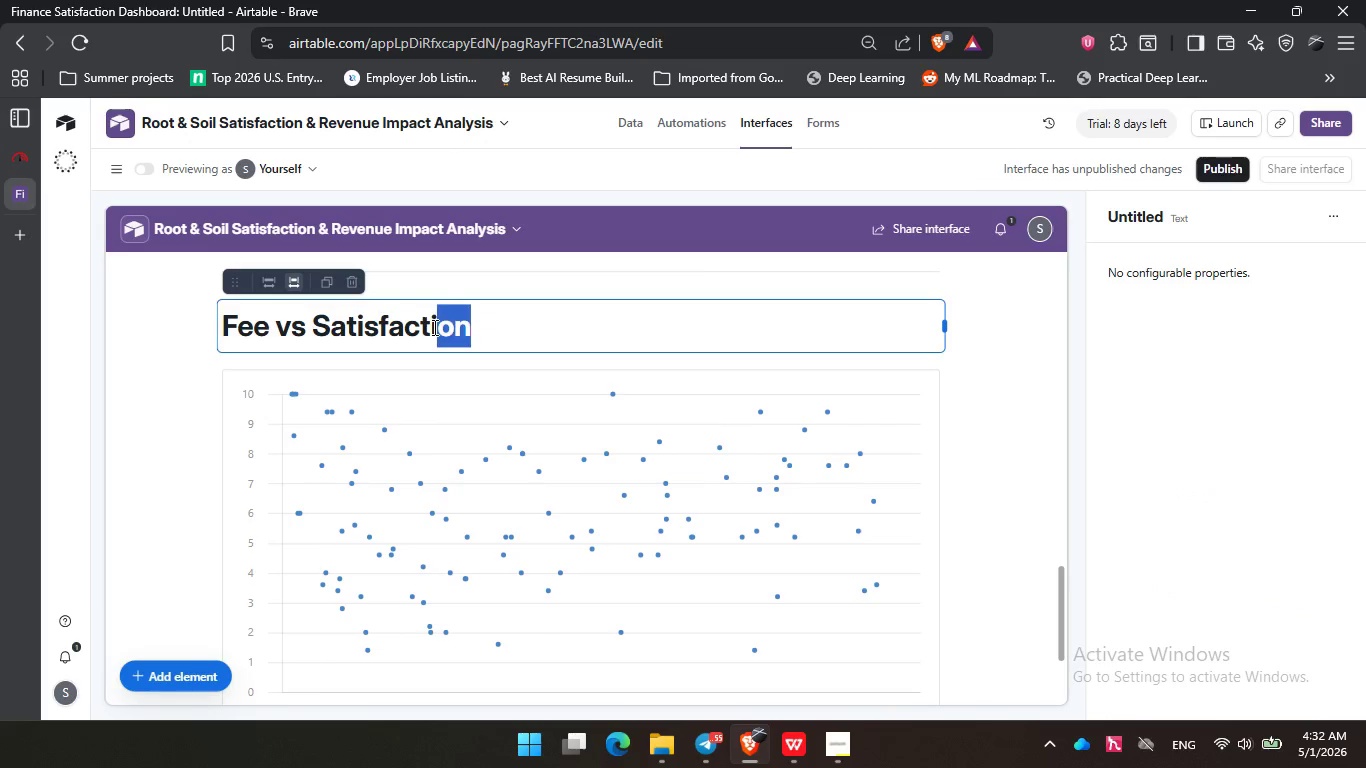 
scroll: coordinate [497, 474], scroll_direction: up, amount: 1.0
 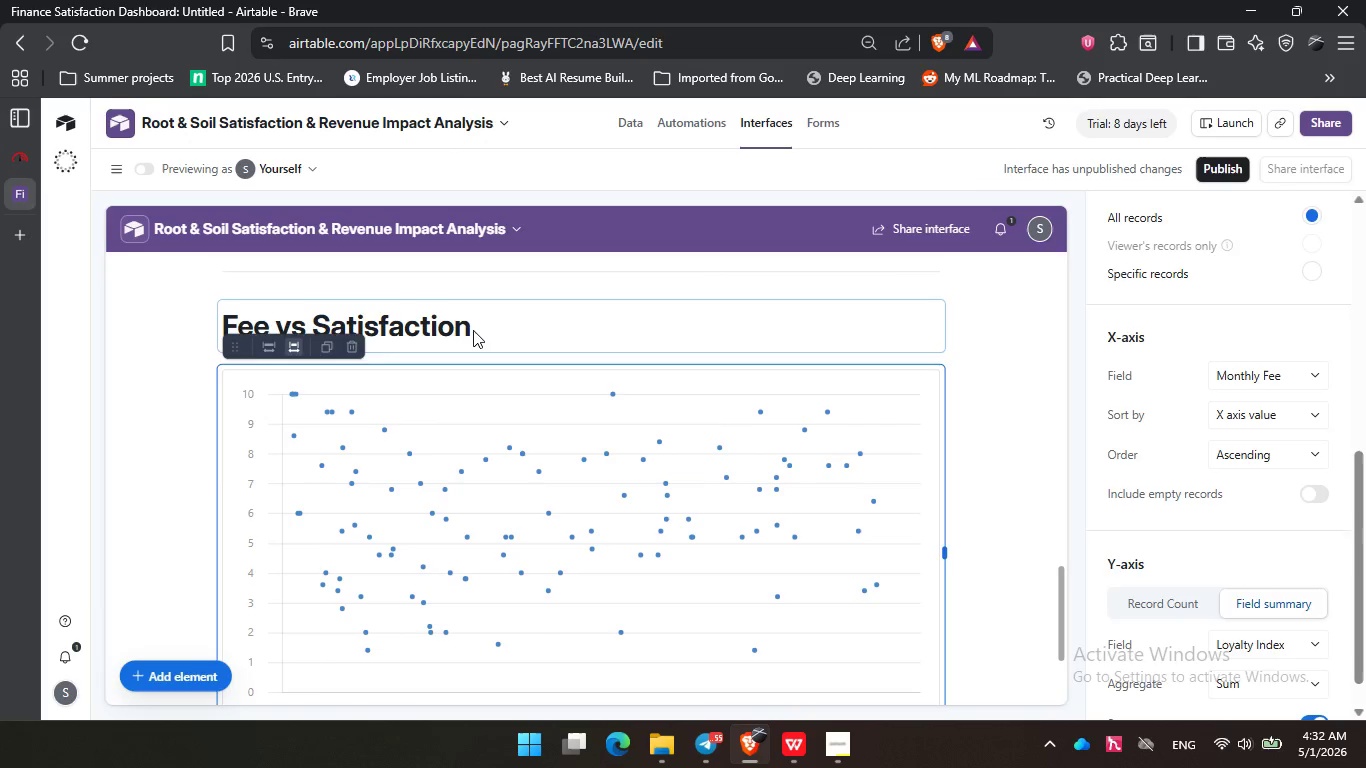 
left_click_drag(start_coordinate=[491, 329], to_coordinate=[218, 327])
 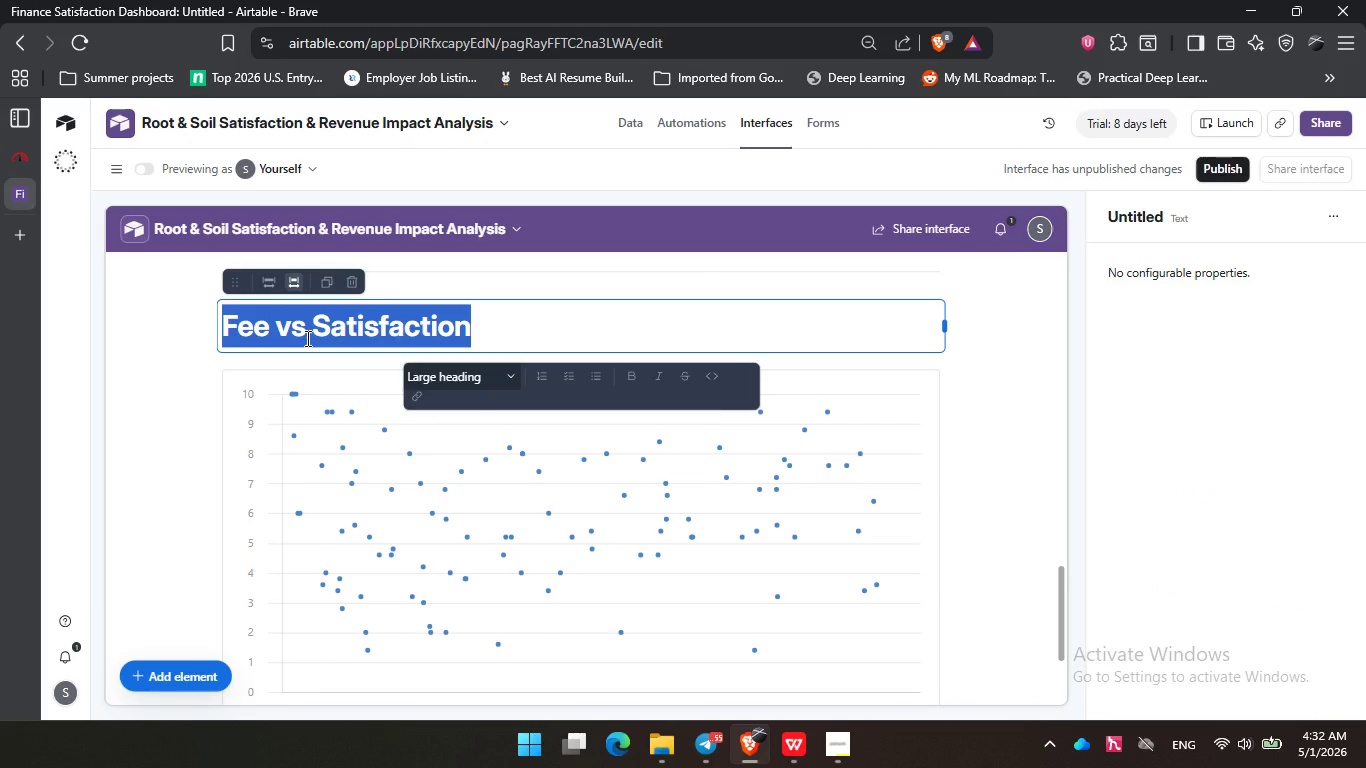 
key(Control+C)
 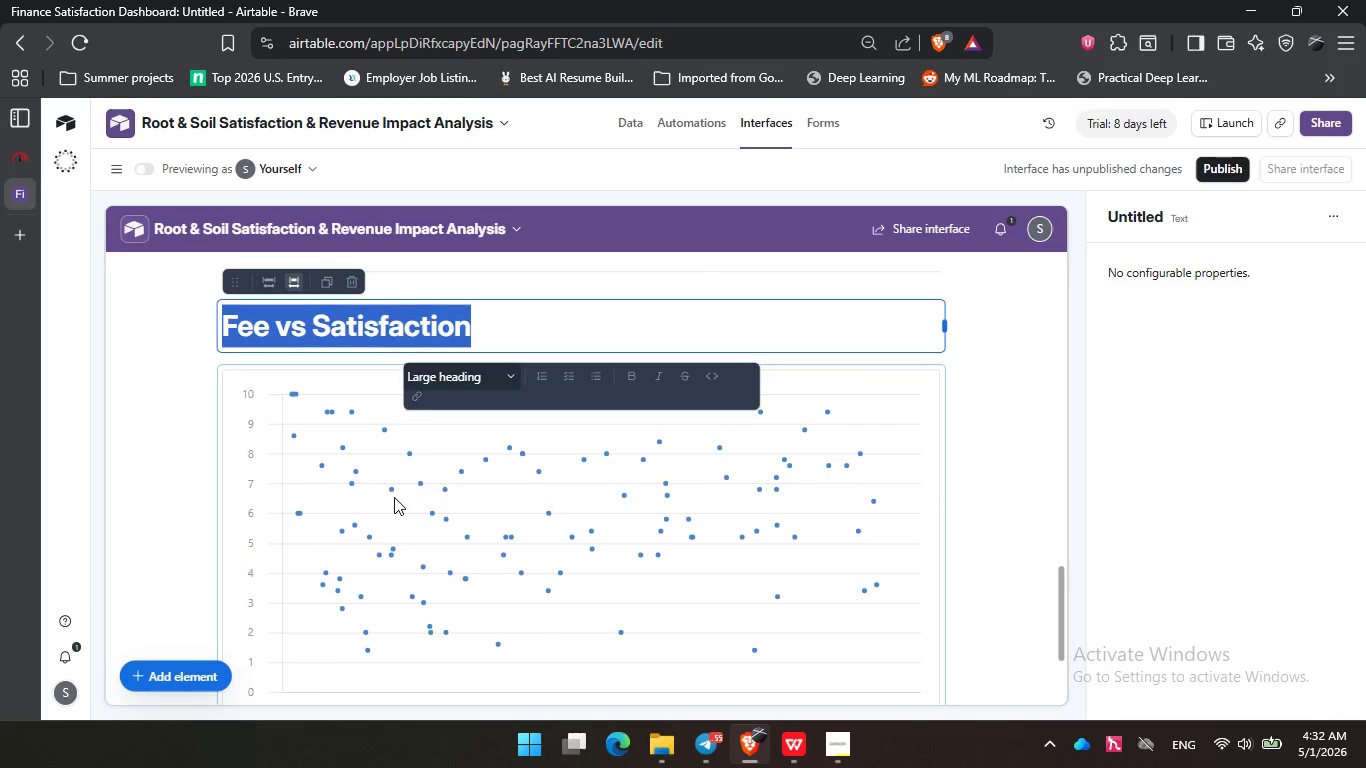 
left_click([394, 497])
 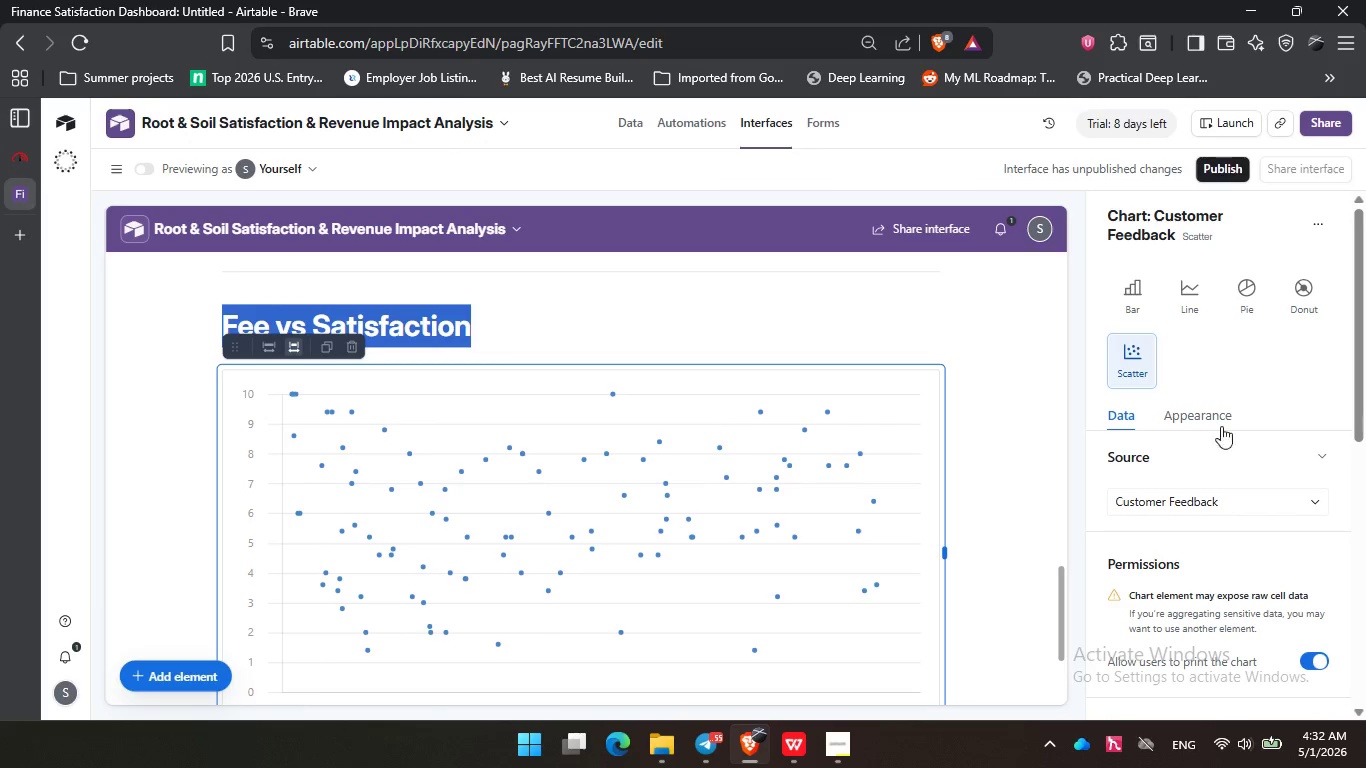 
left_click([1209, 425])
 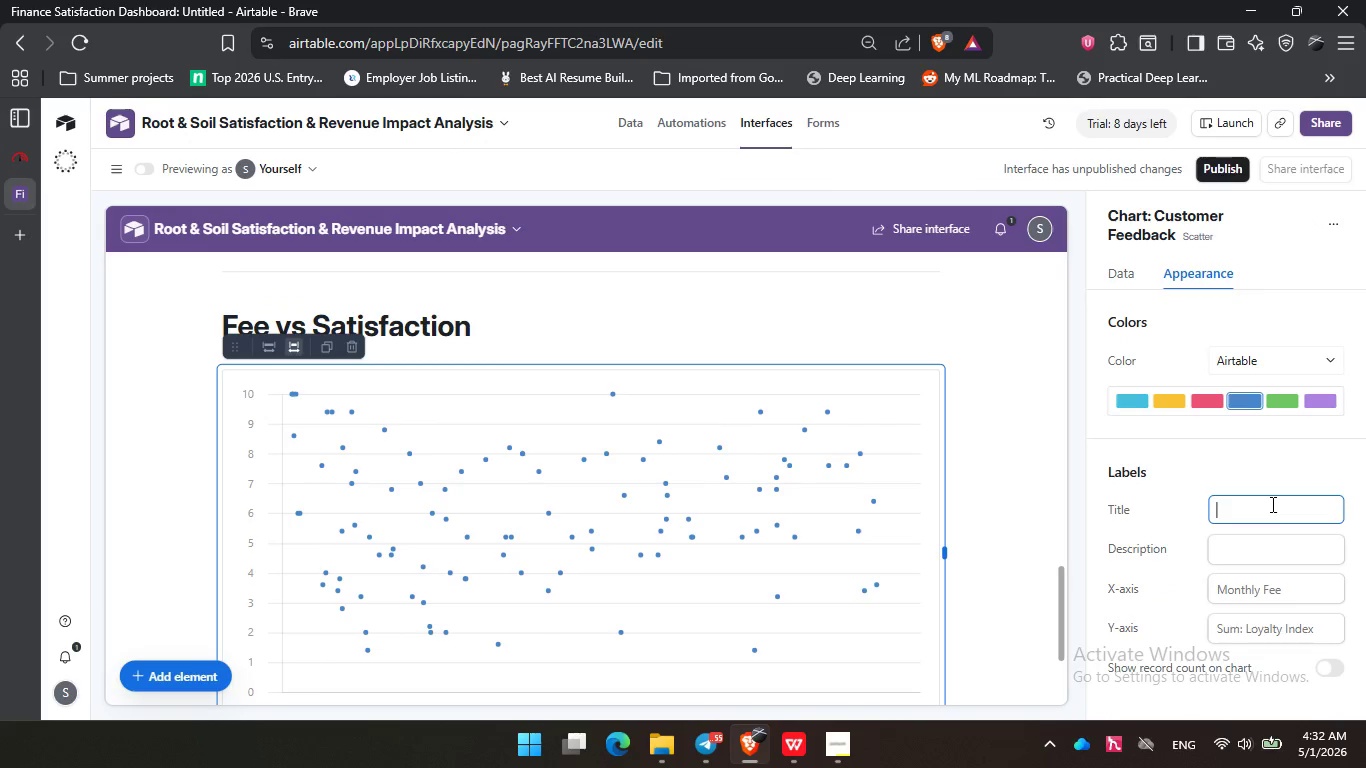 
left_click([1271, 504])
 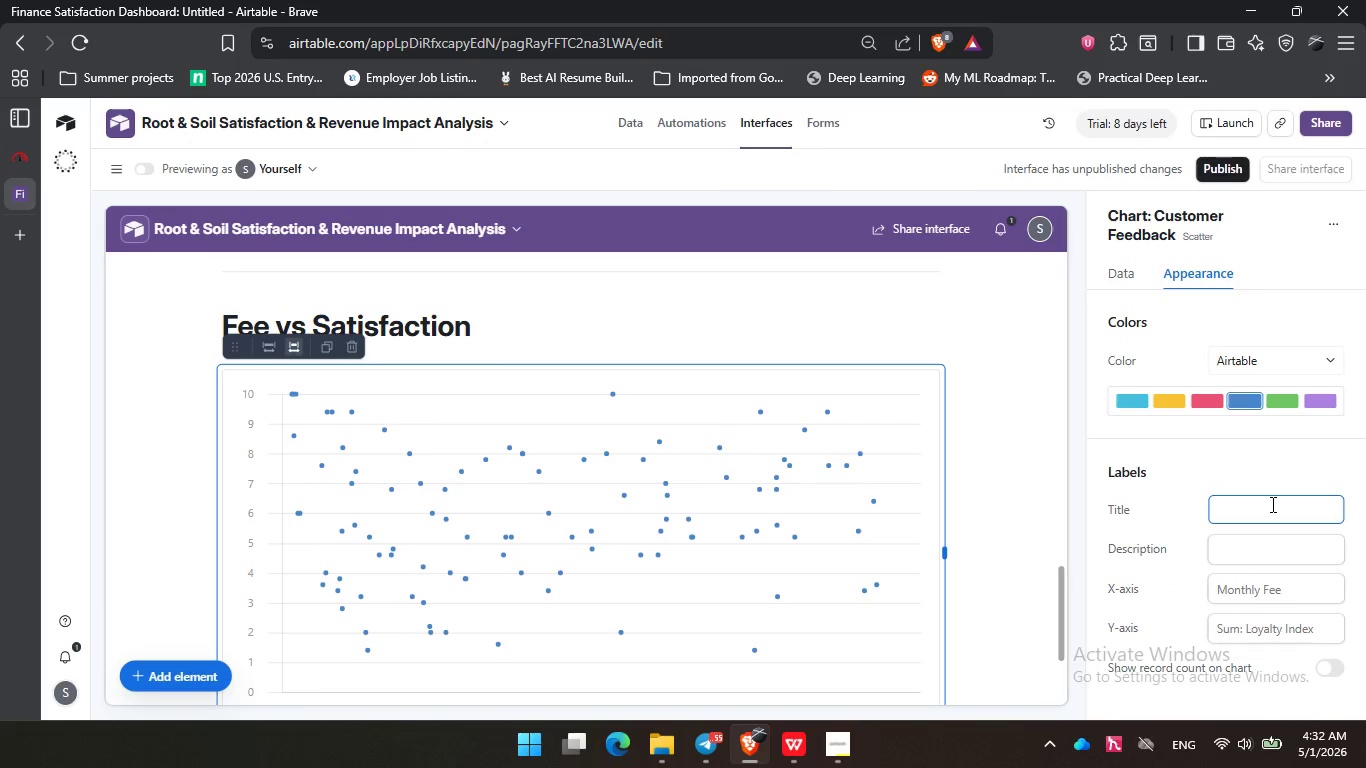 
key(Control+V)
 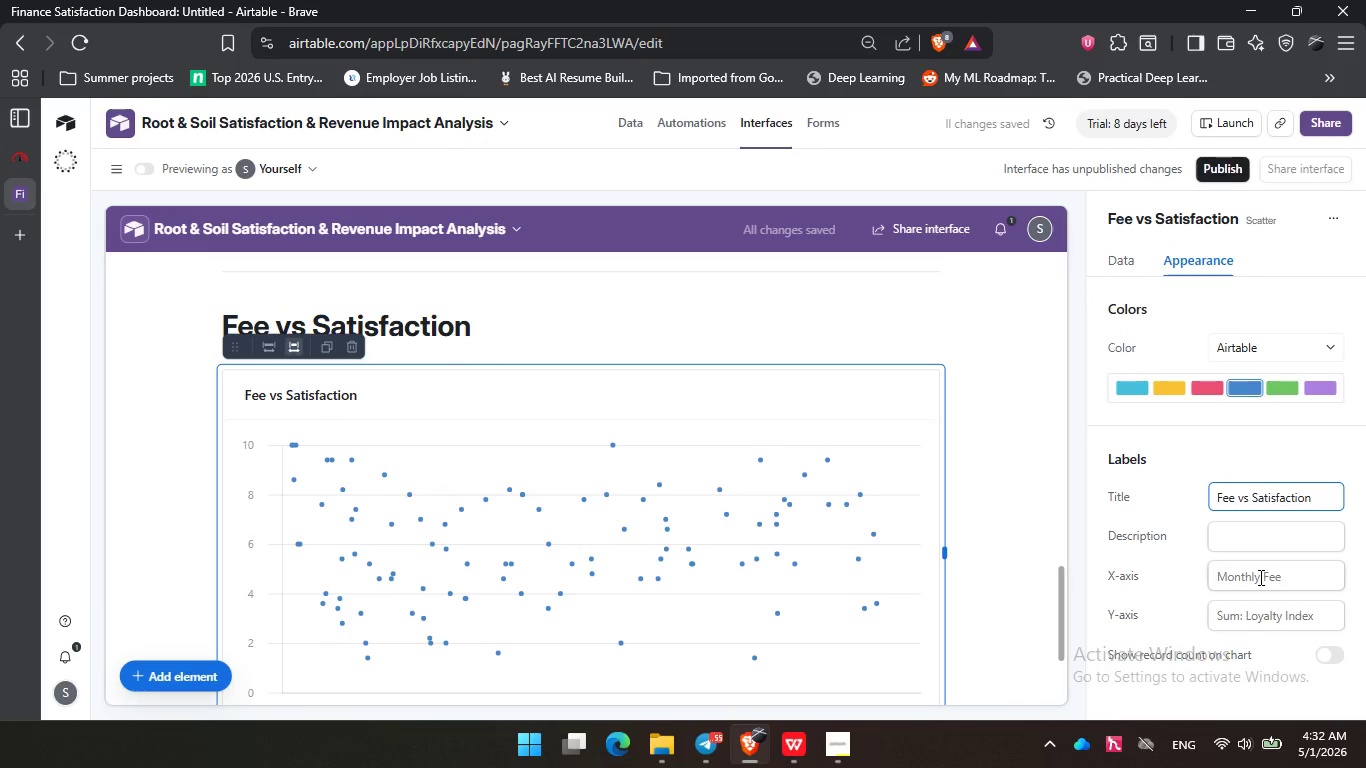 
left_click([1259, 577])
 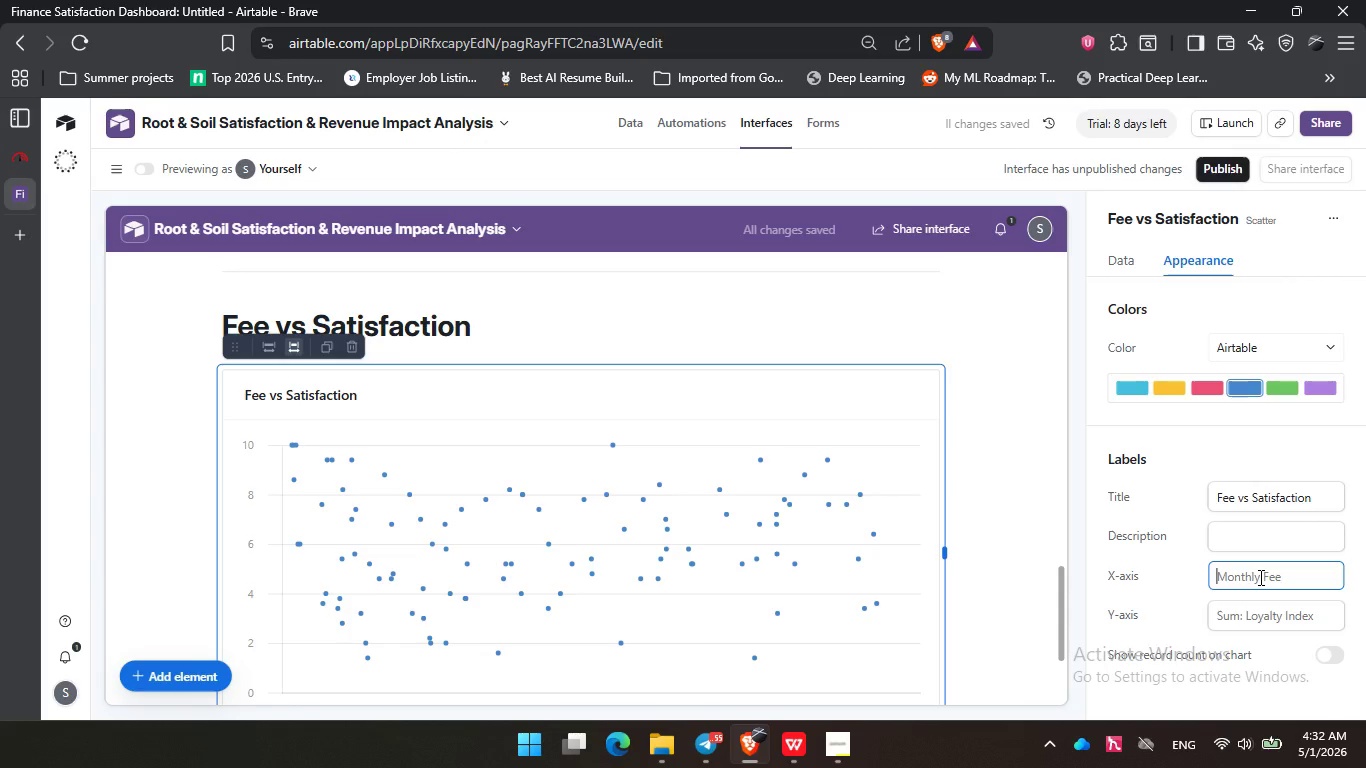 
type(Monthly Fee)
 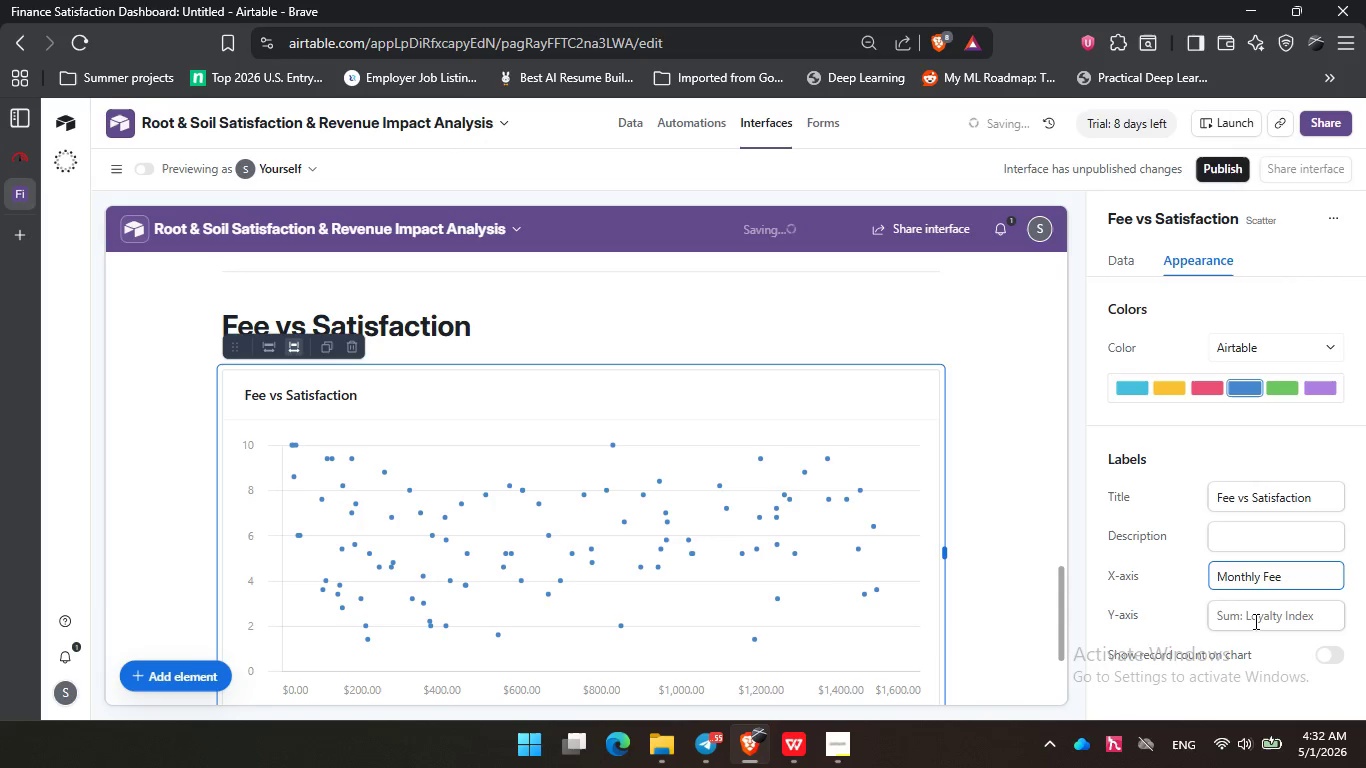 
left_click([1277, 622])
 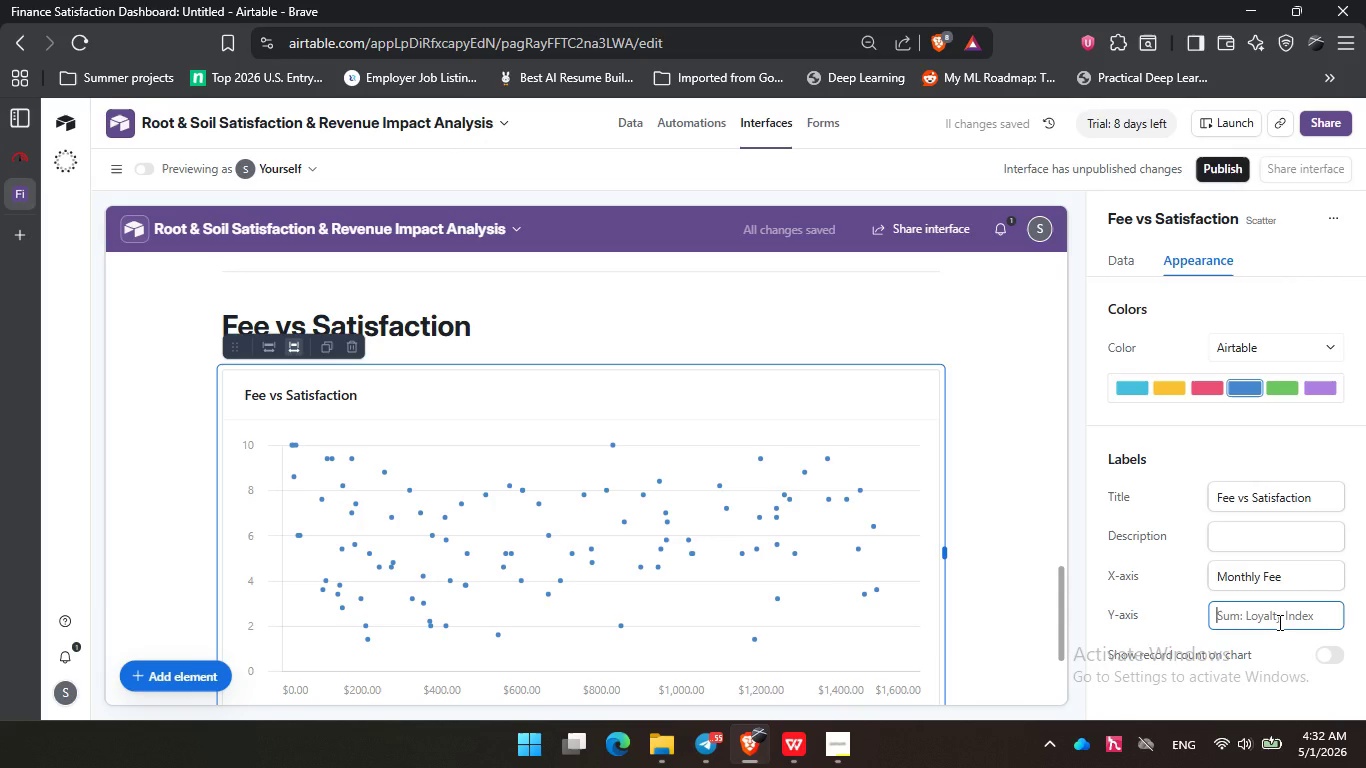 
type(Loyalty Index)
 